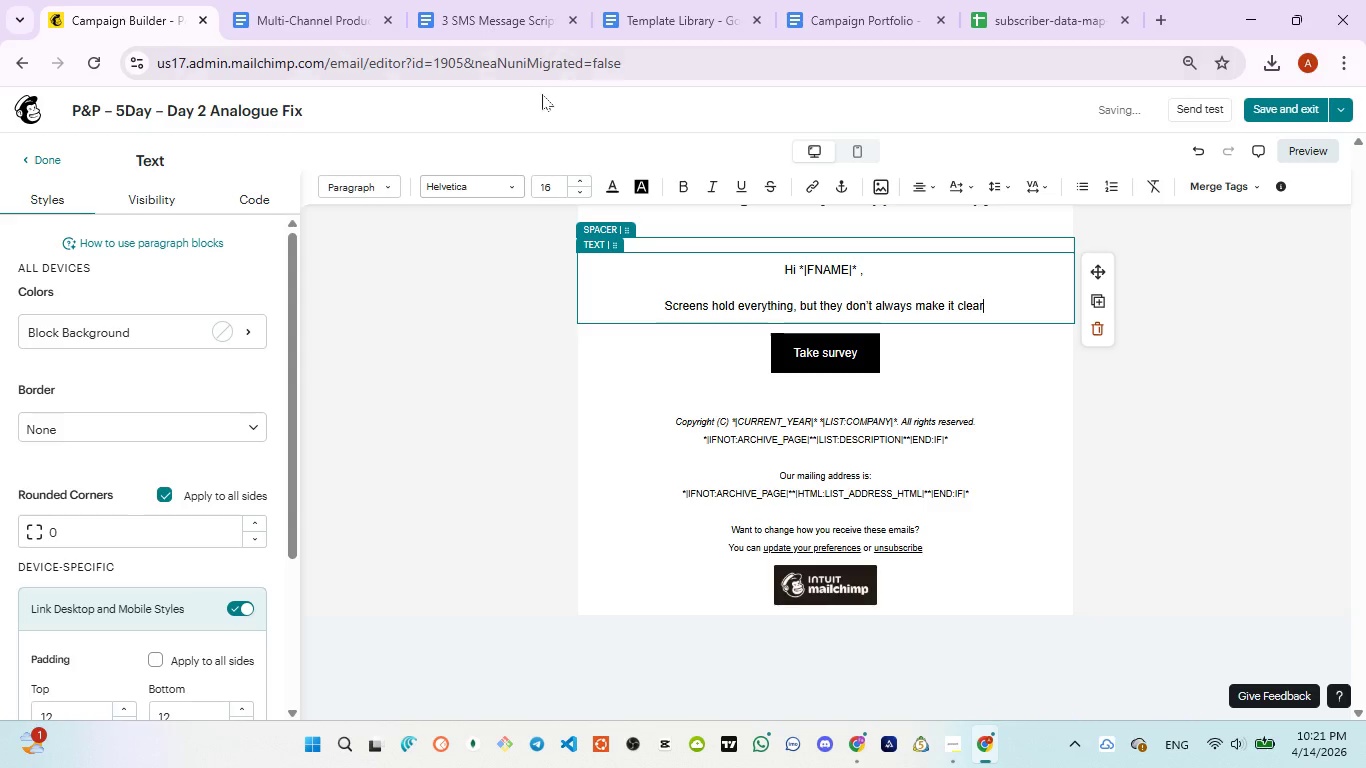 
left_click([478, 13])
 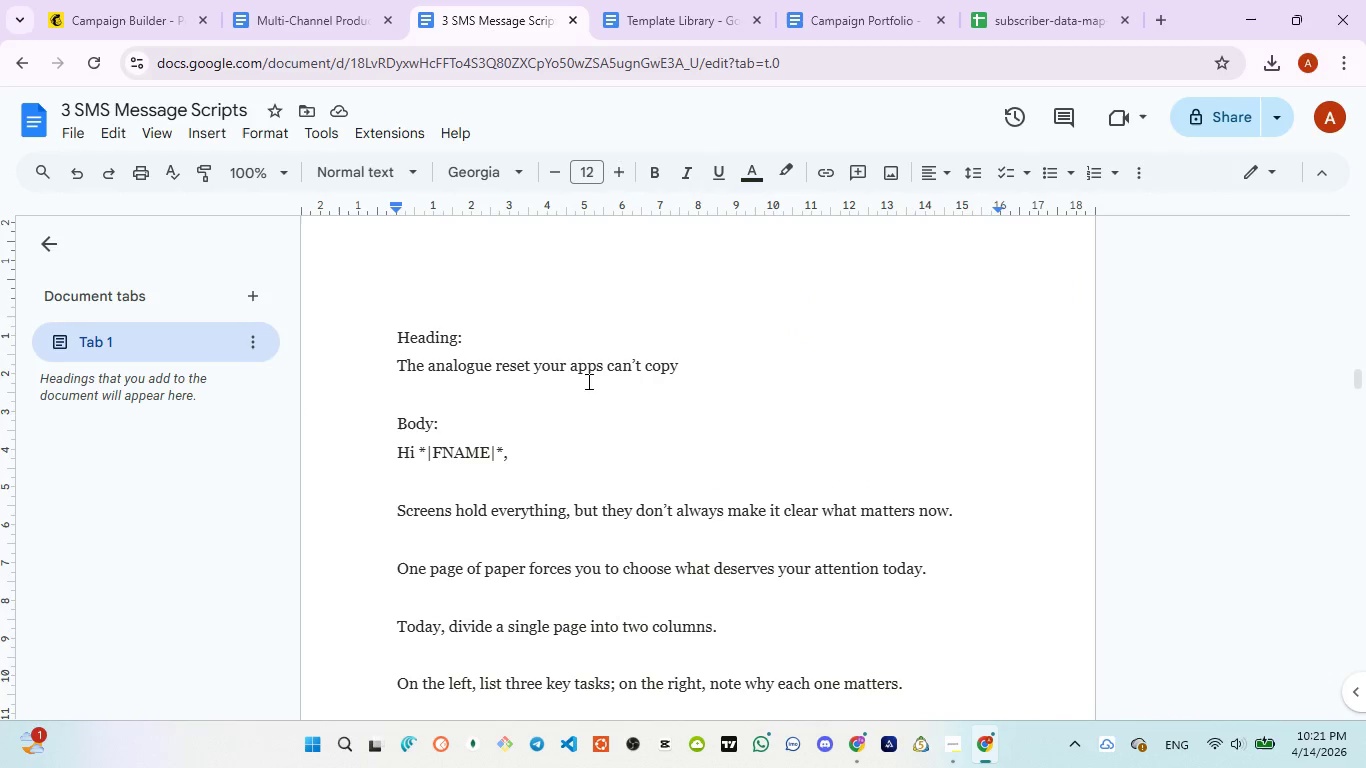 
wait(6.39)
 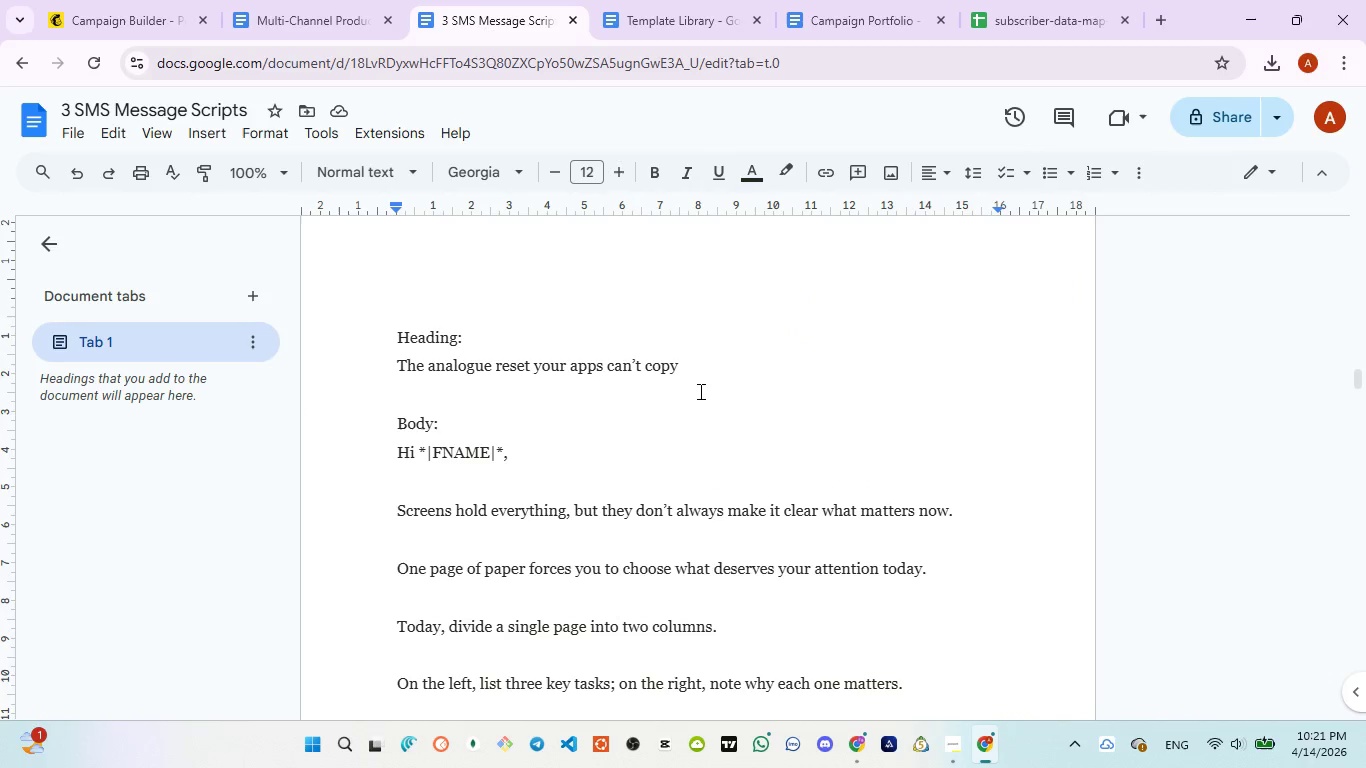 
left_click([124, 22])
 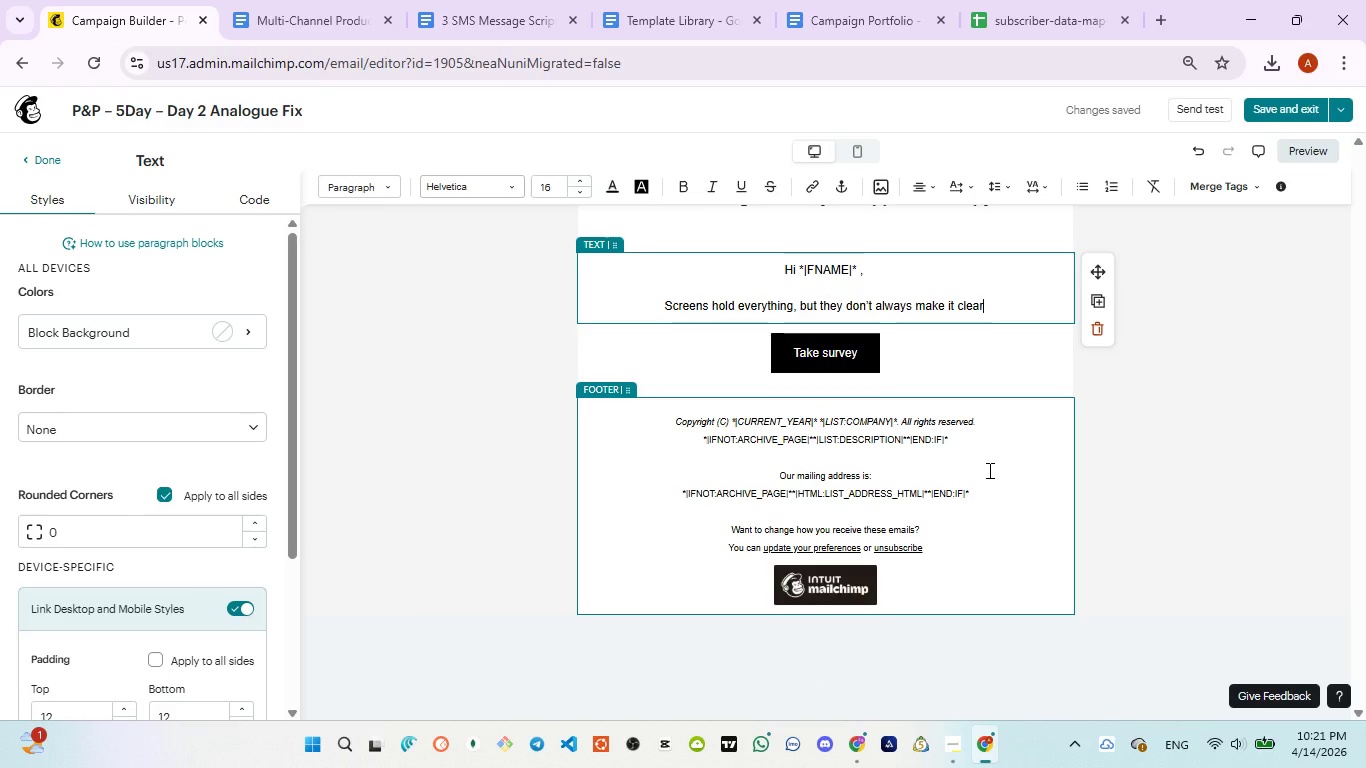 
type( what matters now.)
 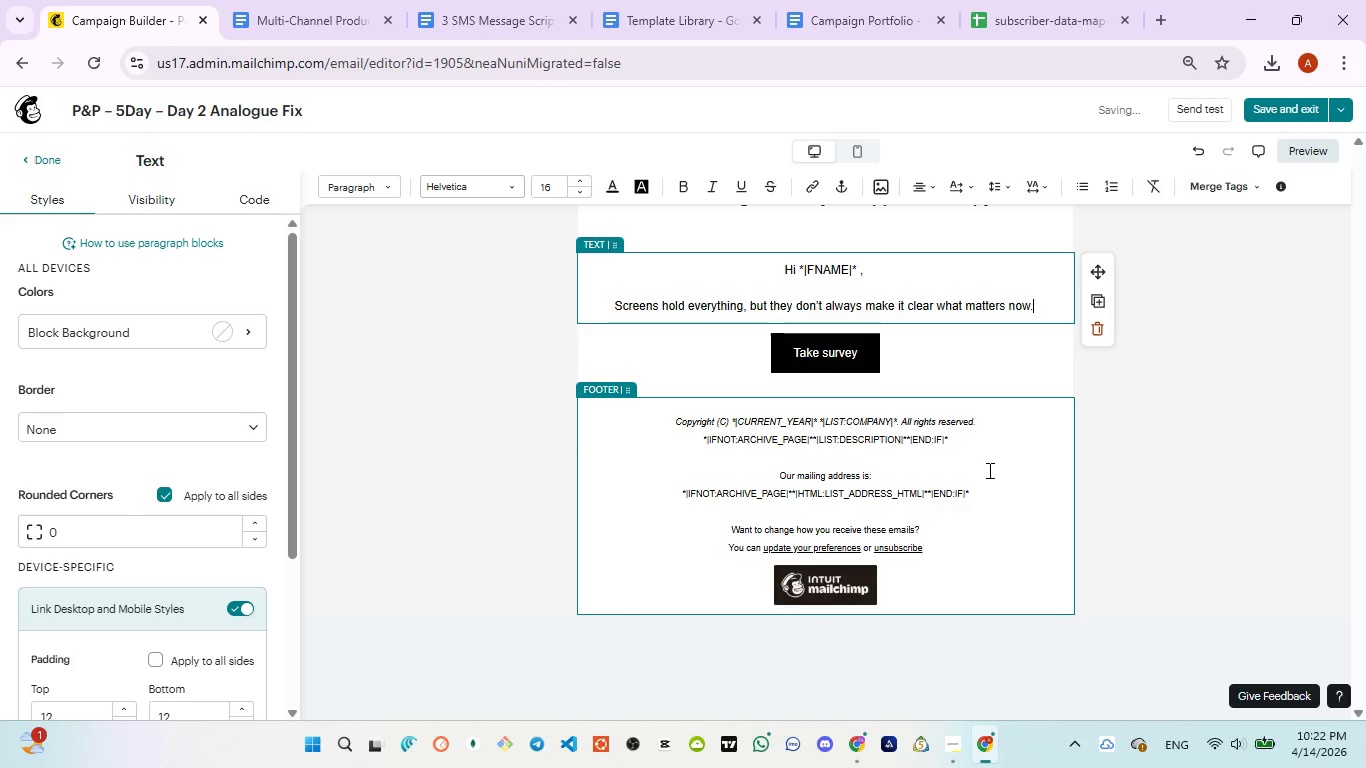 
key(Enter)
 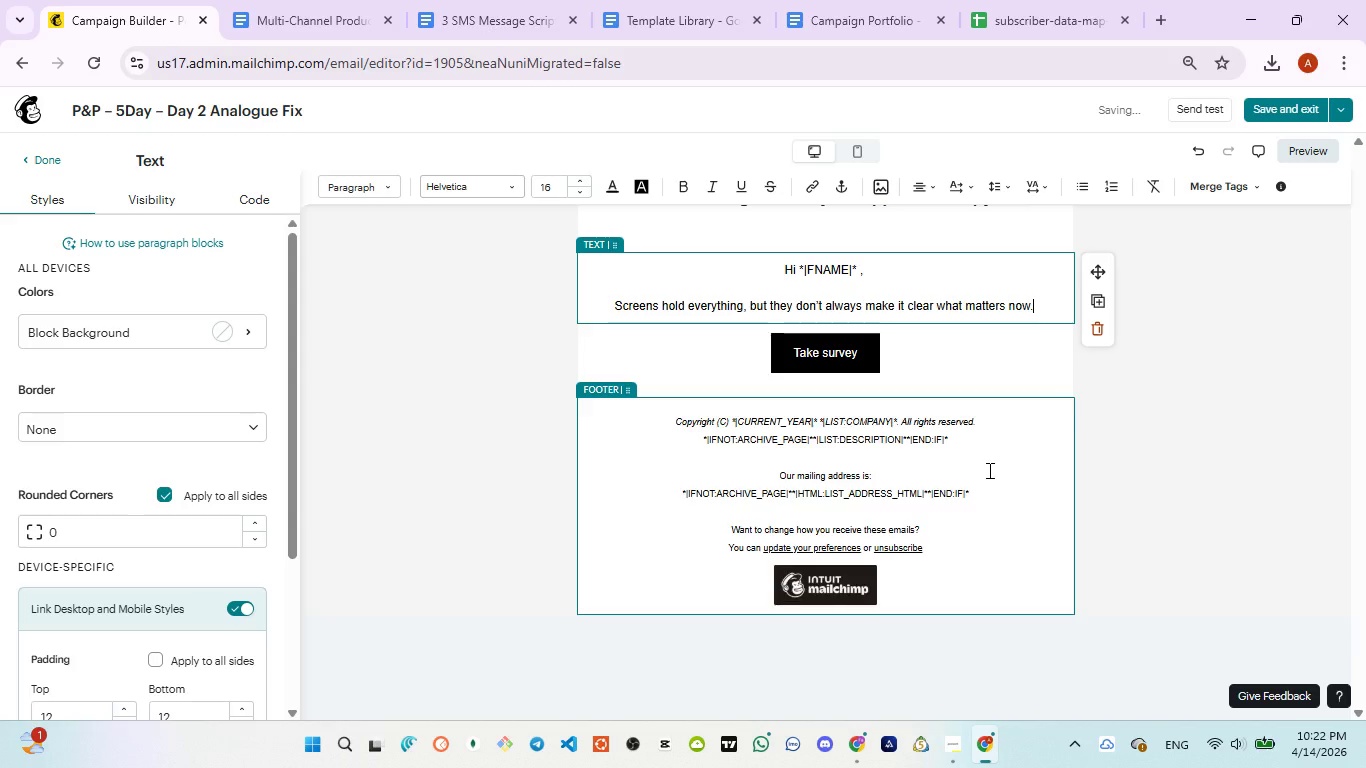 
key(Enter)
 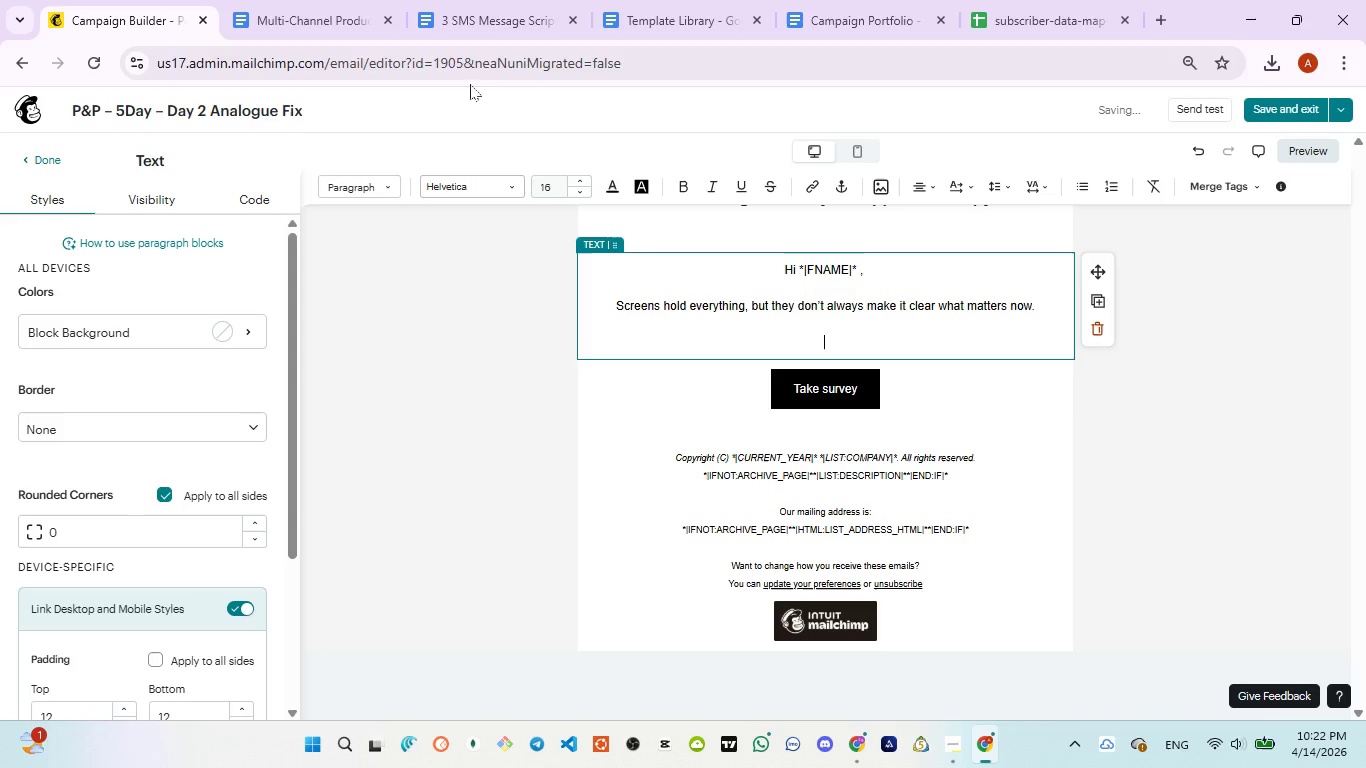 
left_click([445, 22])
 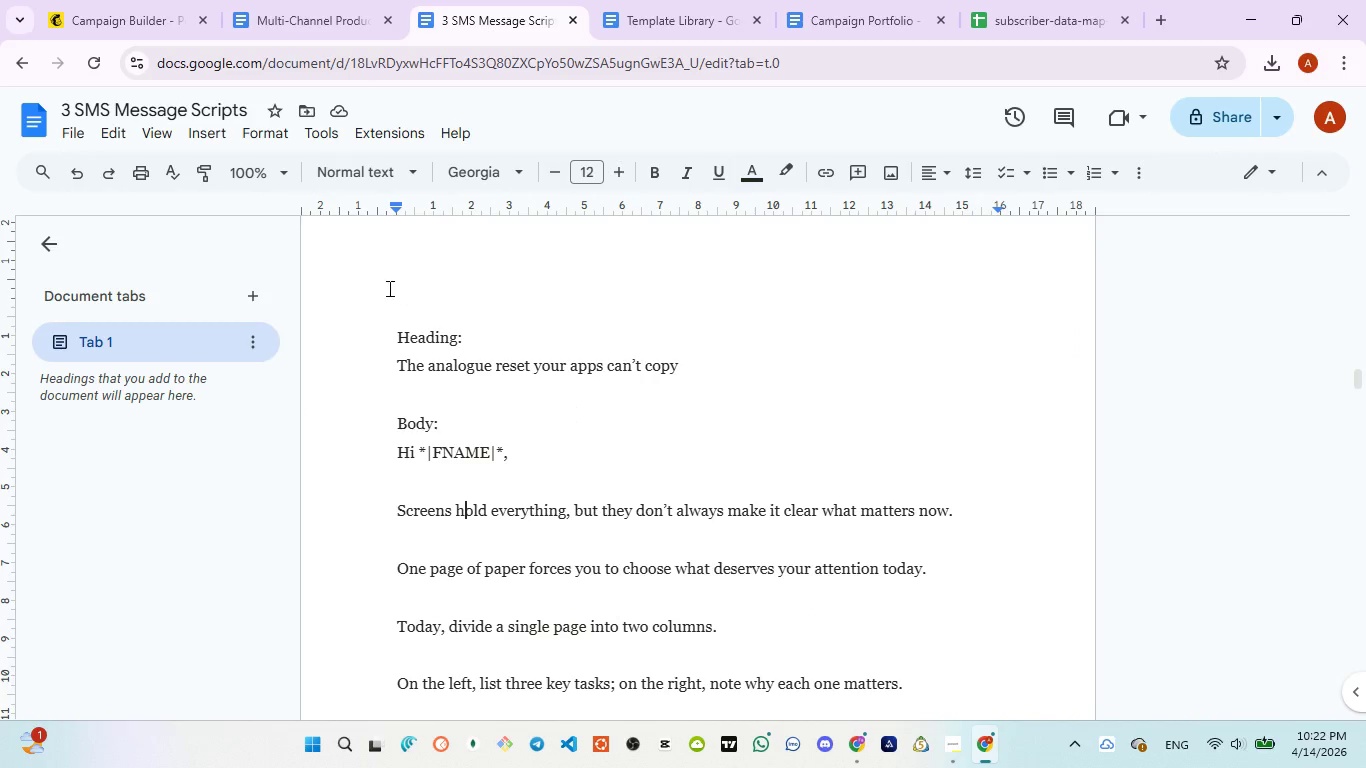 
left_click([86, 30])
 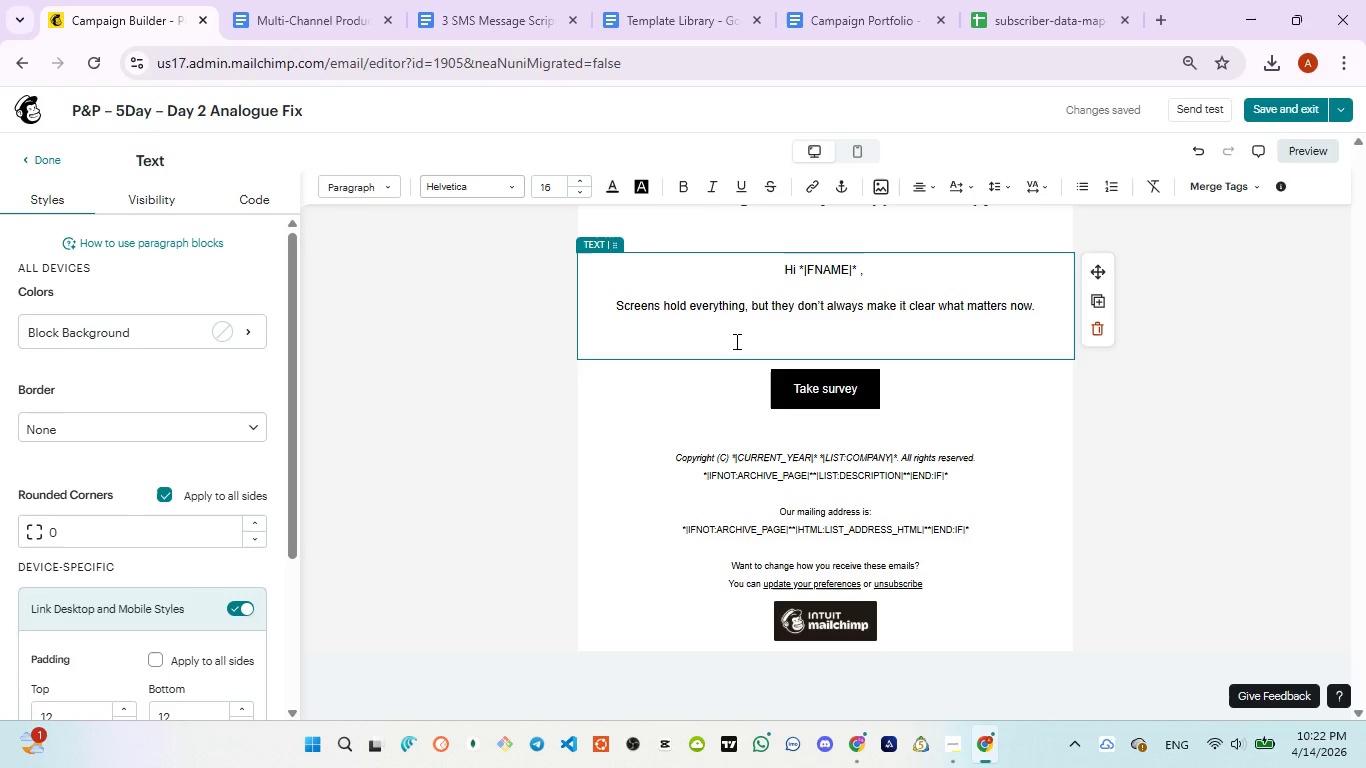 
type(One page of paper forces you )
 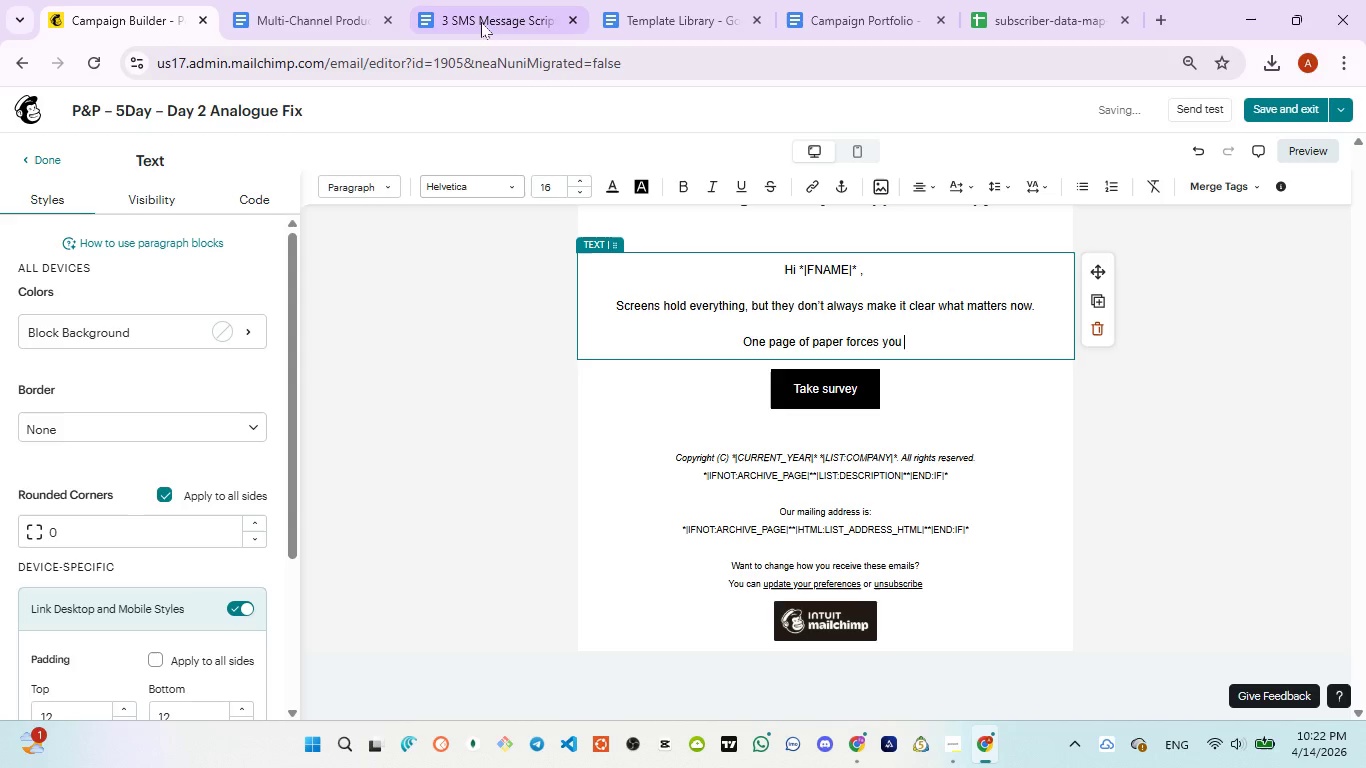 
left_click([480, 19])
 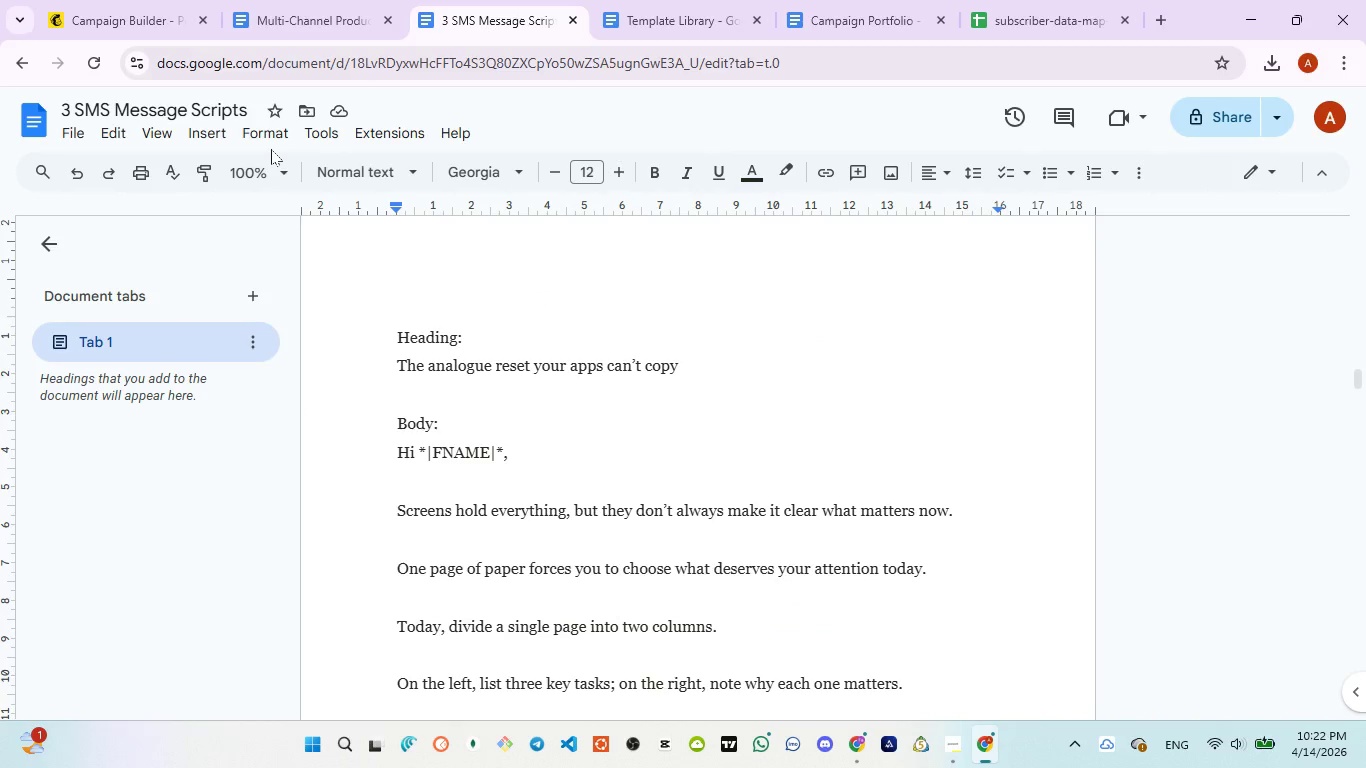 
wait(9.98)
 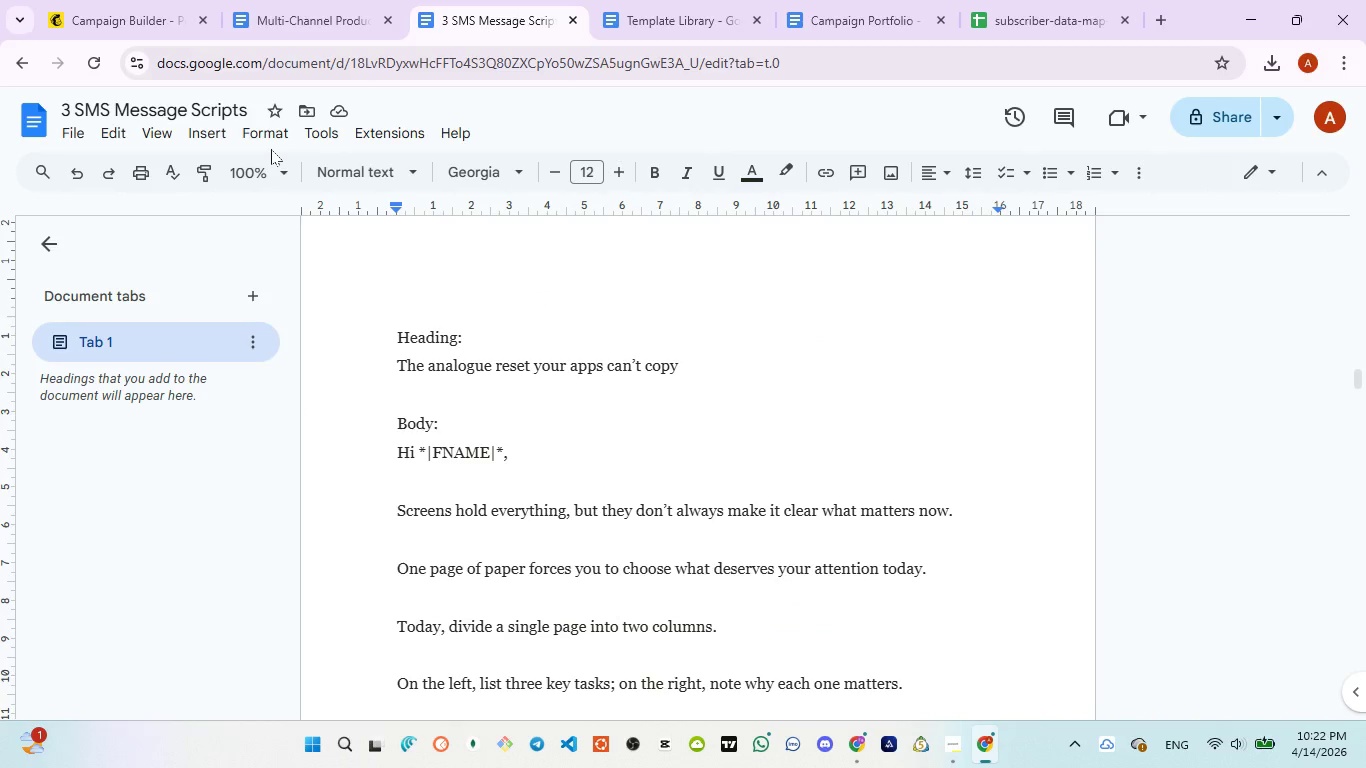 
left_click([91, 25])
 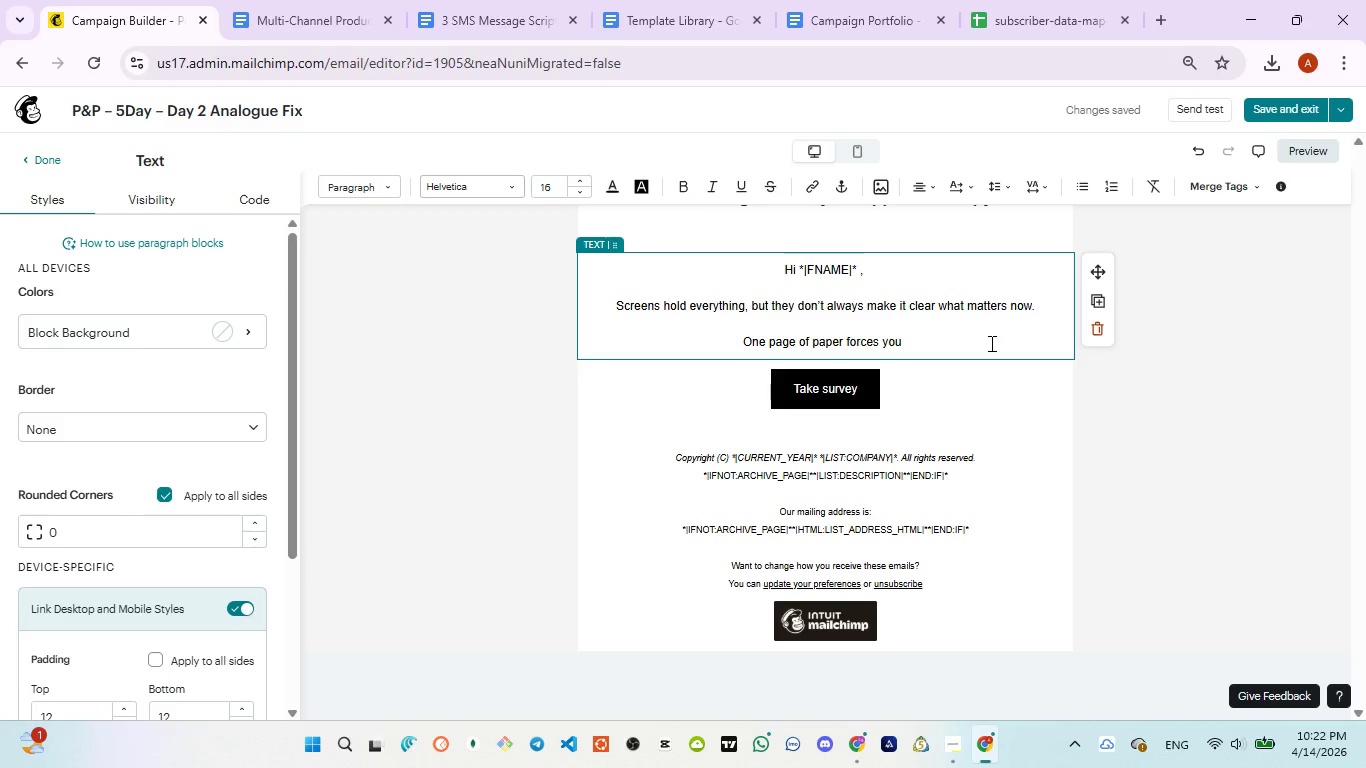 
type(to choose what desr)
key(Backspace)
type(erves to)
key(Backspace)
key(Backspace)
type(your atten)
 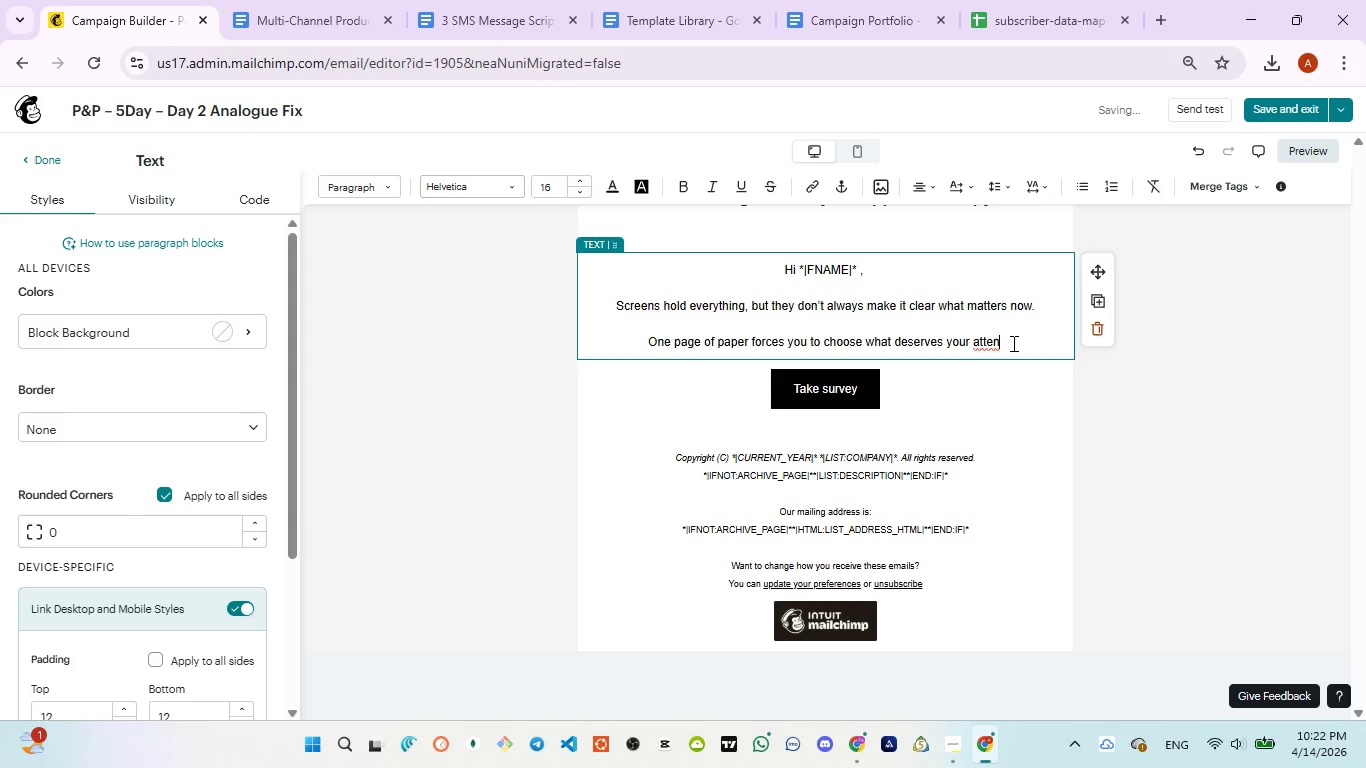 
wait(5.72)
 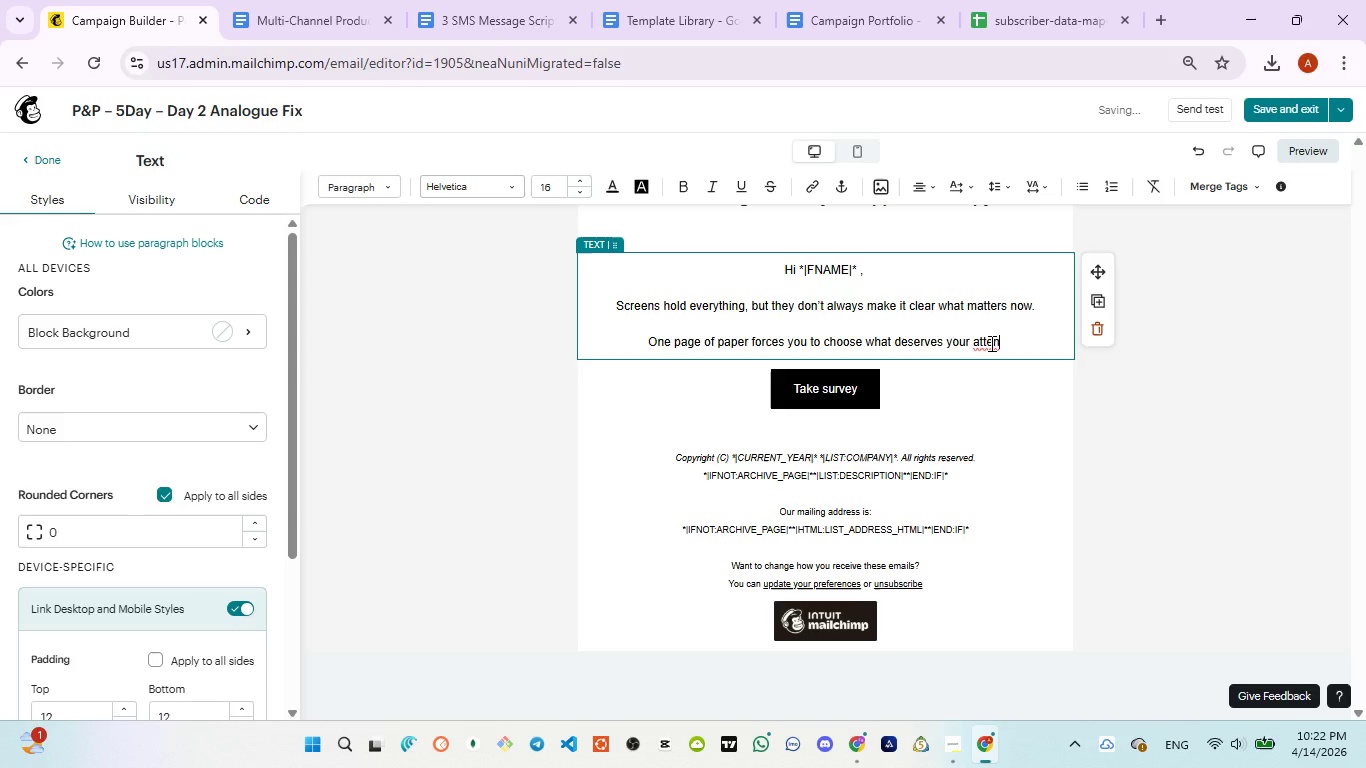 
type(tion today.)
 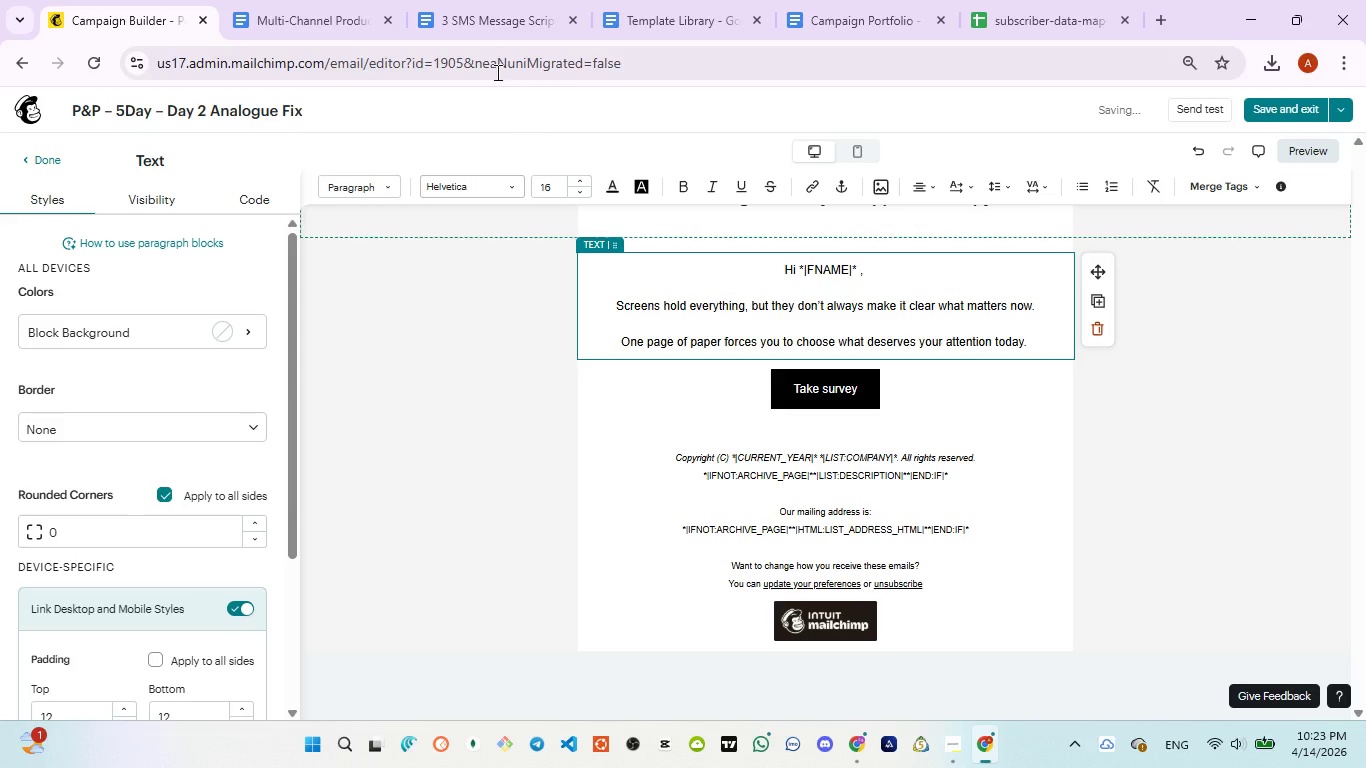 
left_click([476, 35])
 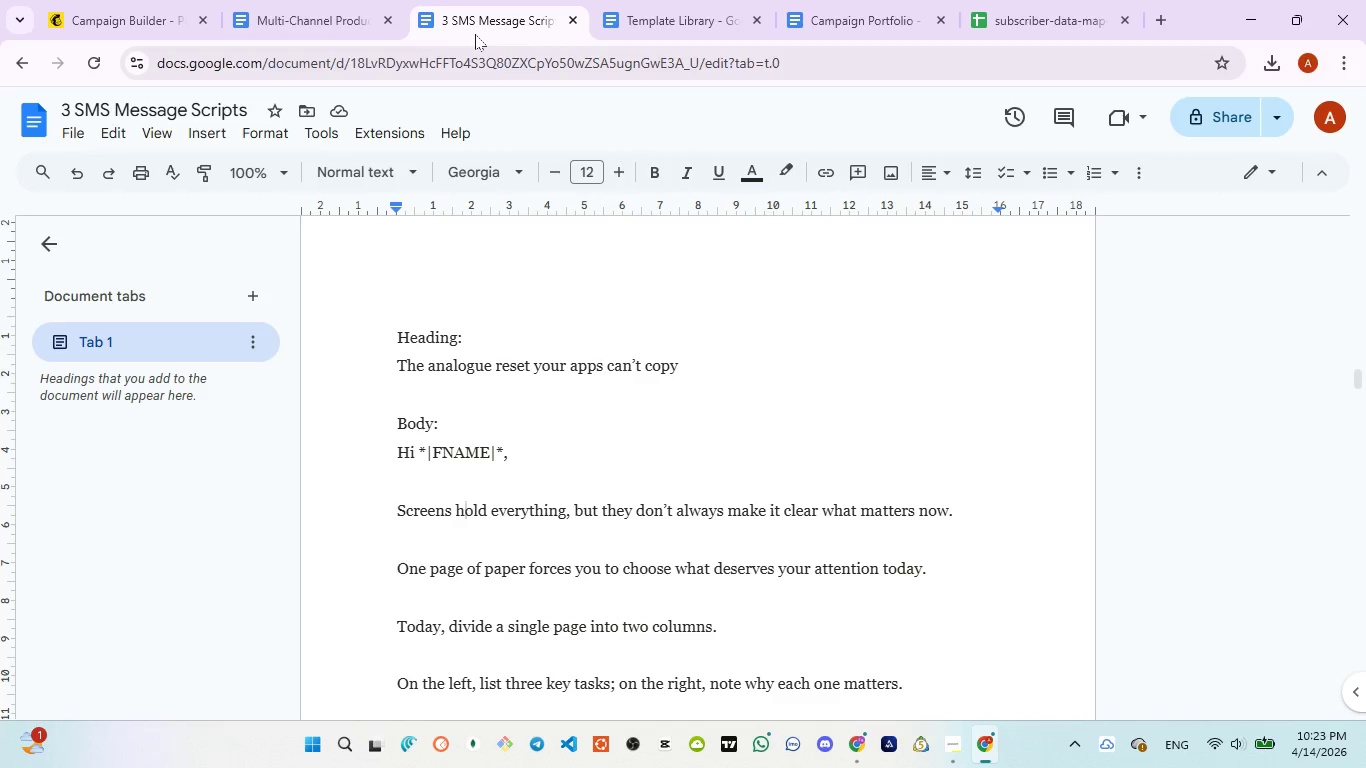 
wait(17.5)
 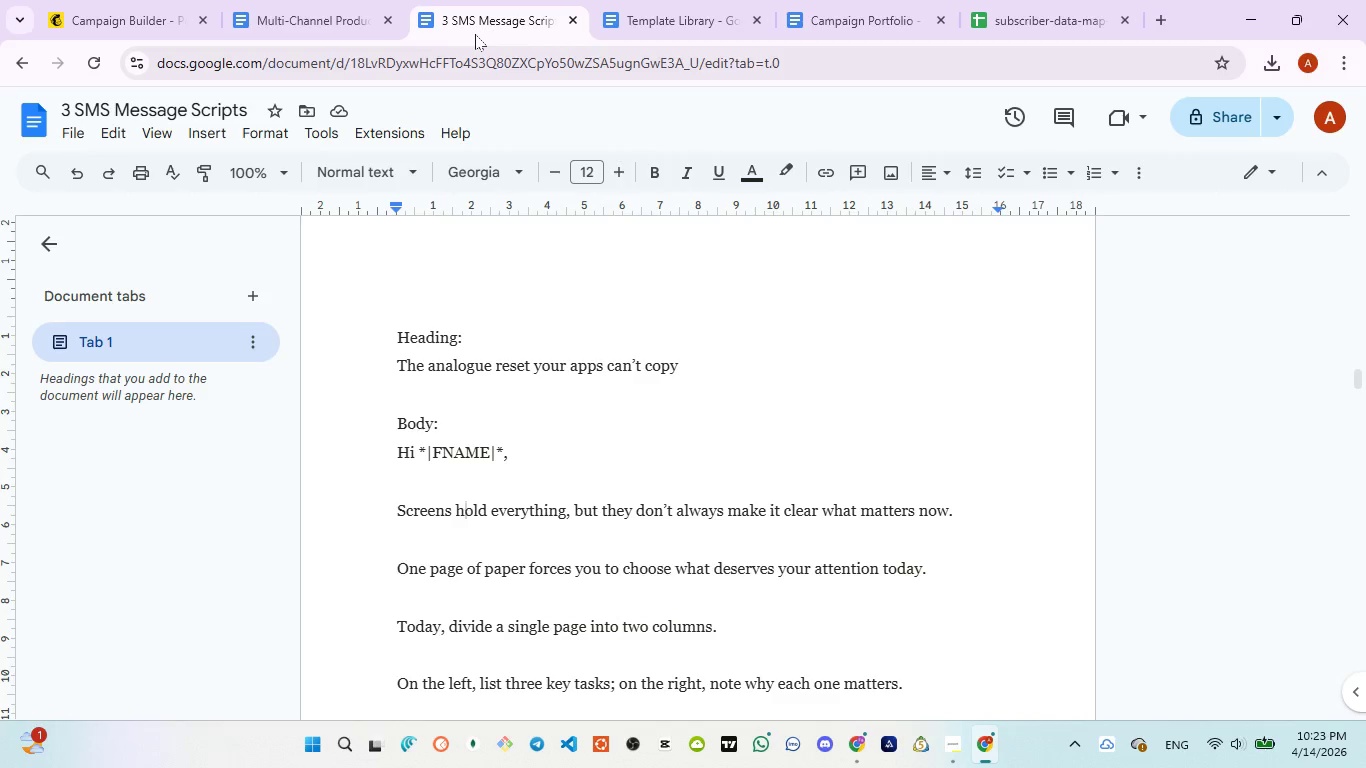 
left_click([119, 28])
 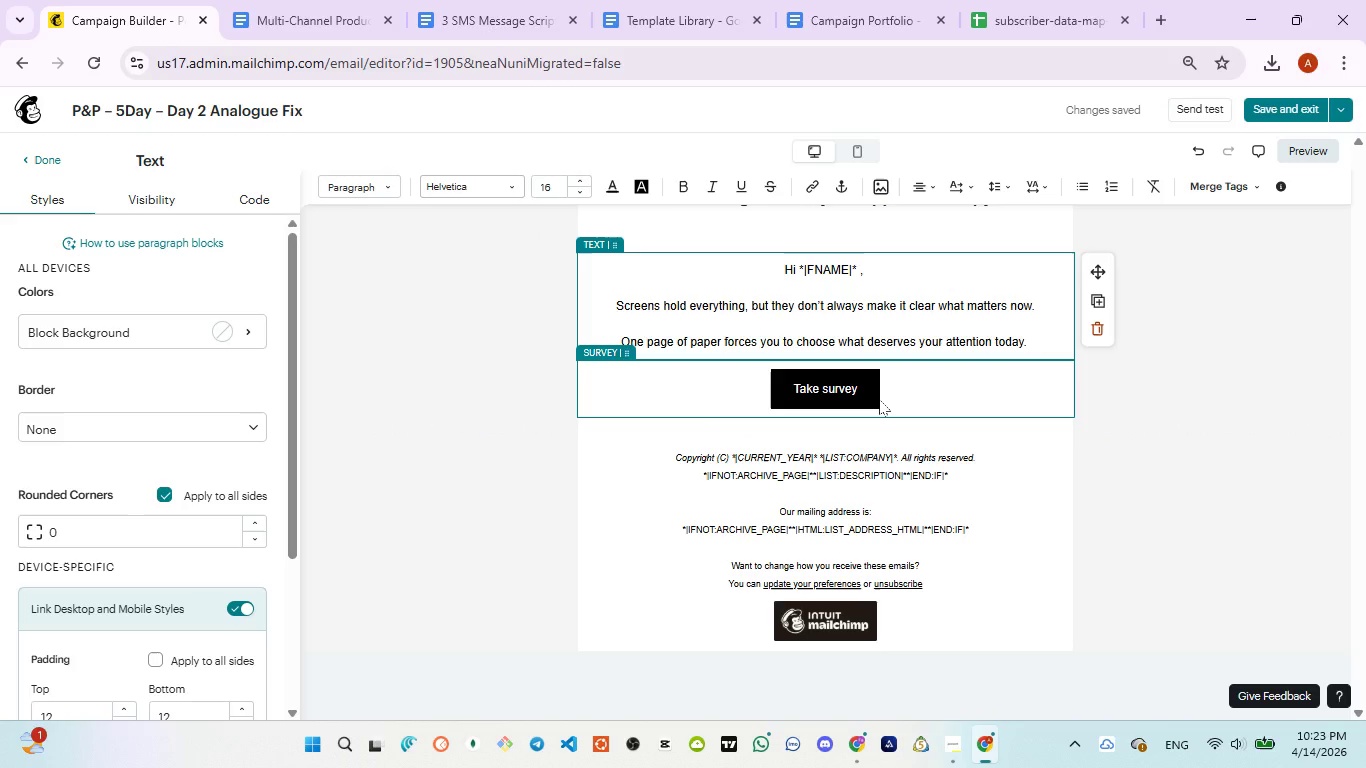 
key(Enter)
 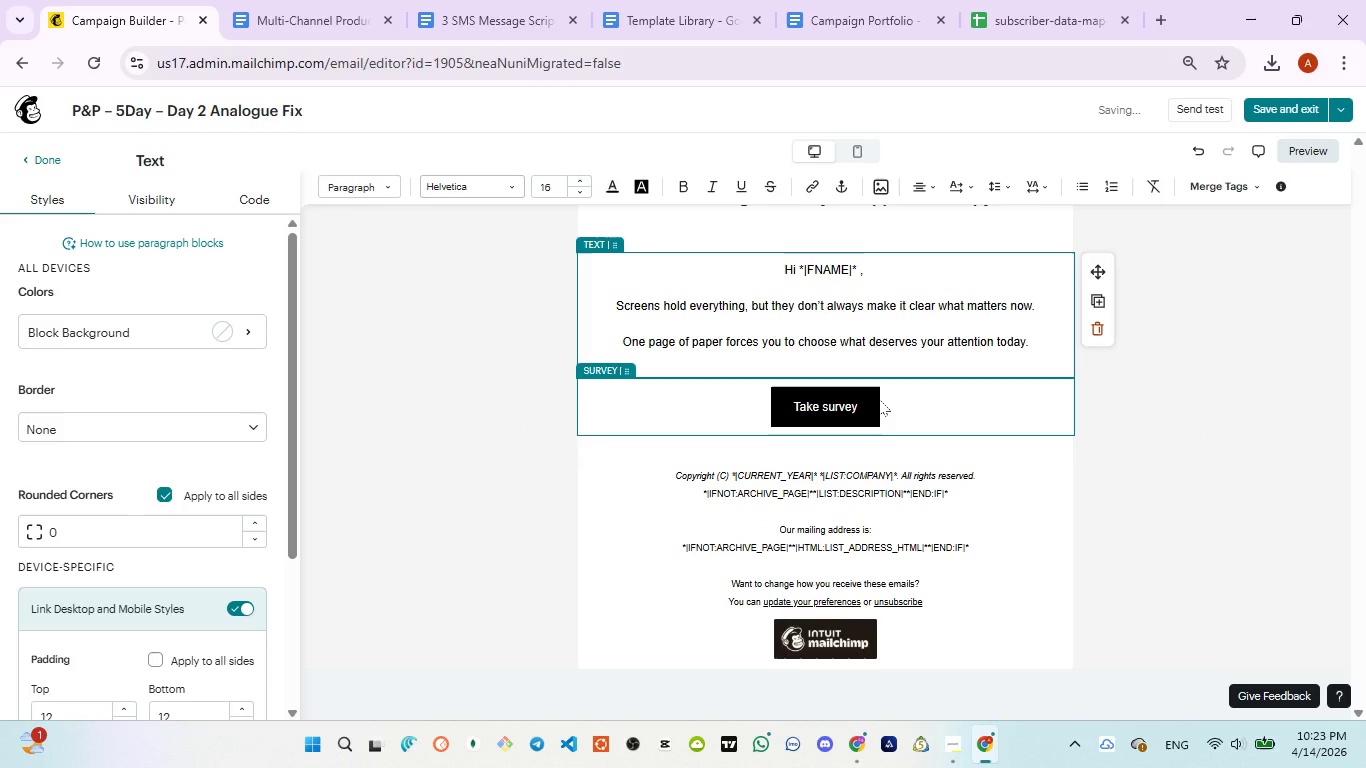 
key(Enter)
 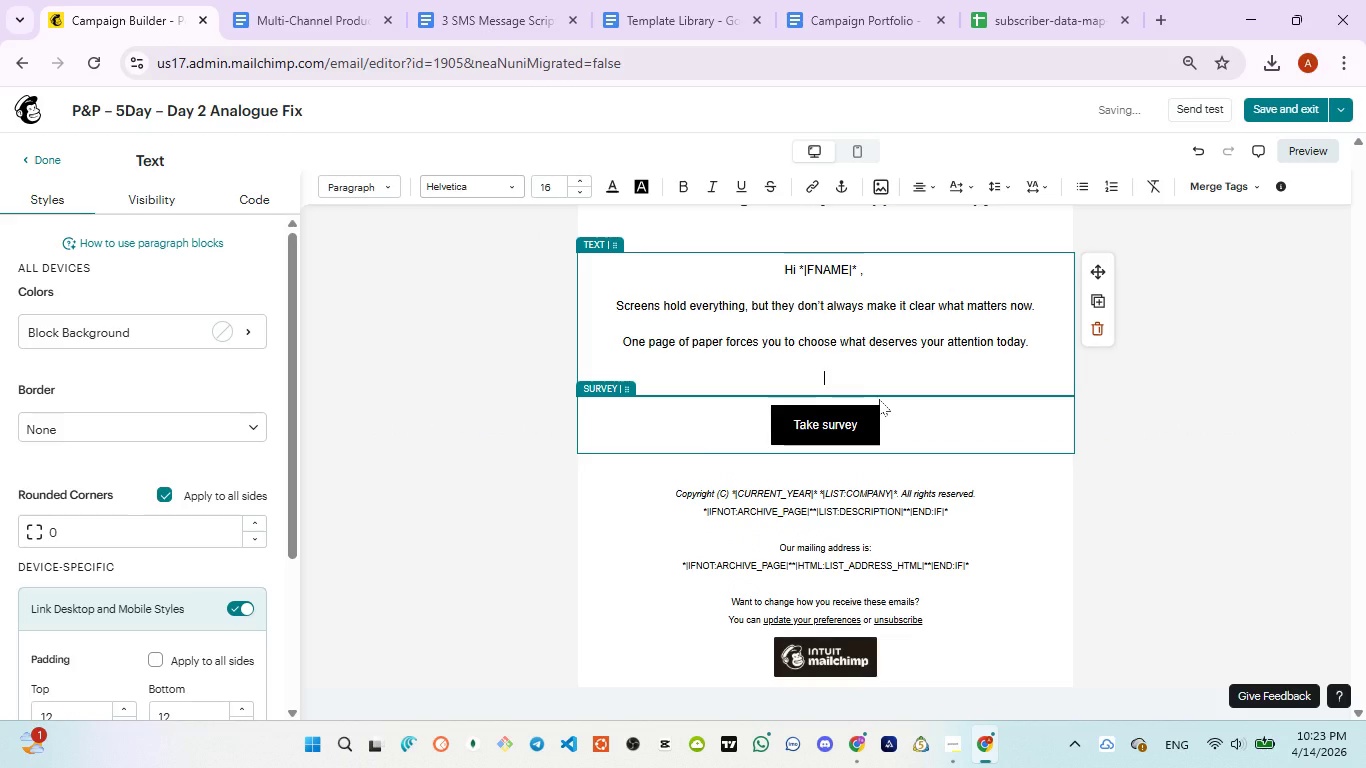 
type(R)
key(Backspace)
type(Today, diveded)
key(Backspace)
key(Backspace)
key(Backspace)
key(Backspace)
type(ided by a )
 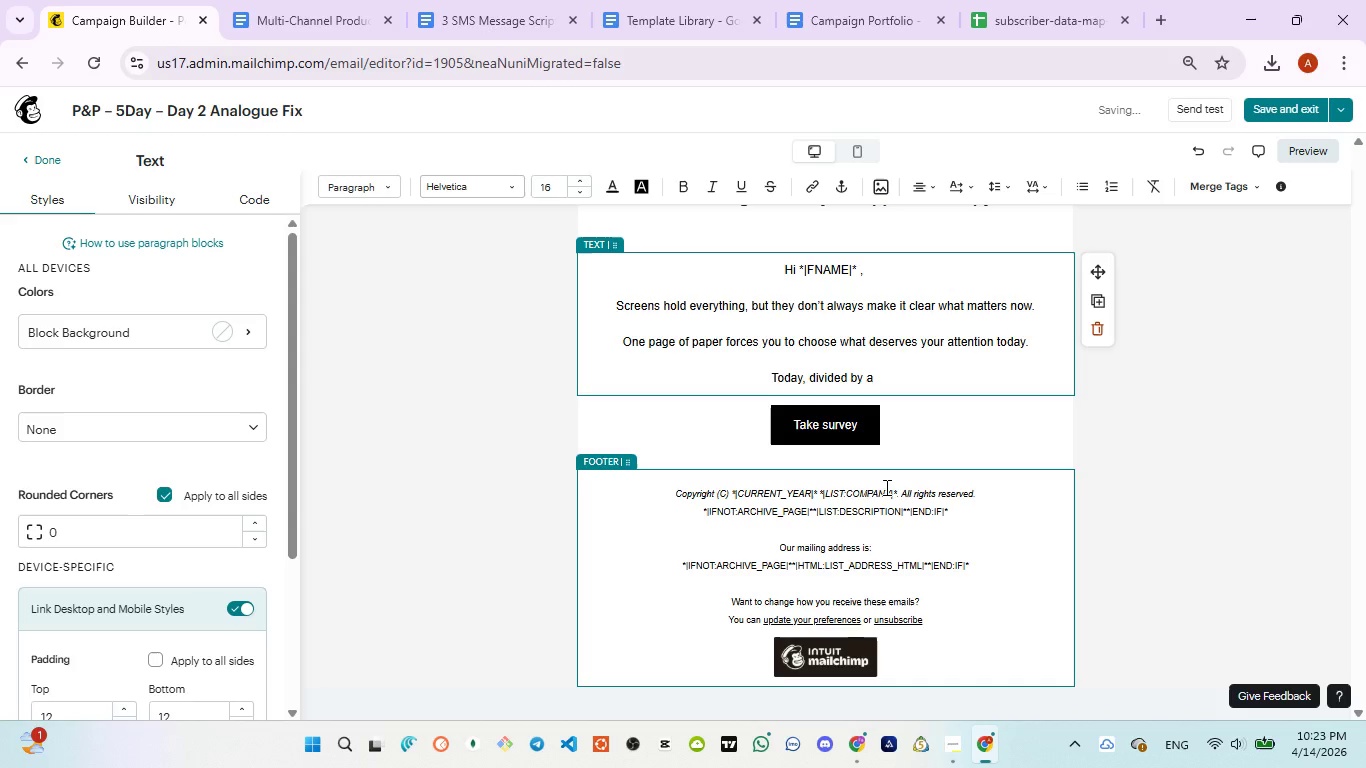 
left_click([469, 26])
 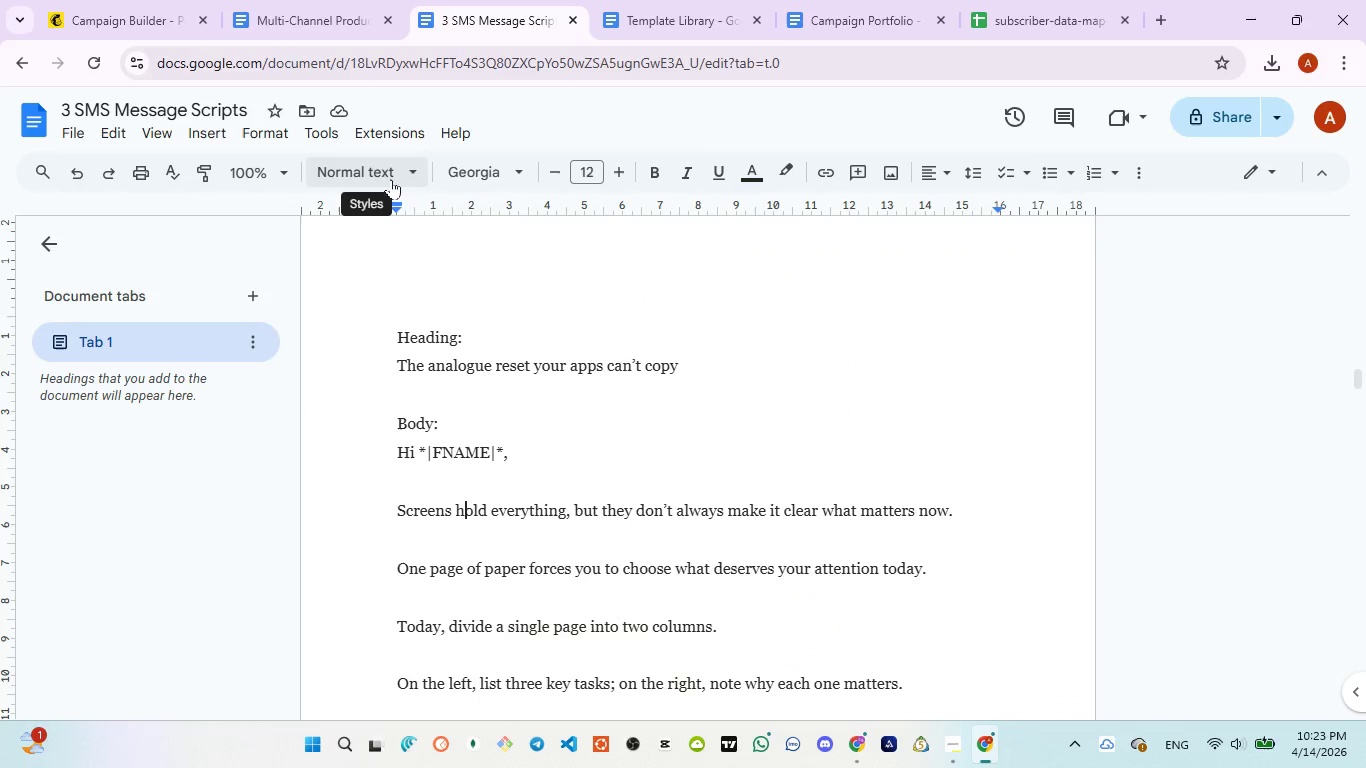 
left_click([135, 38])
 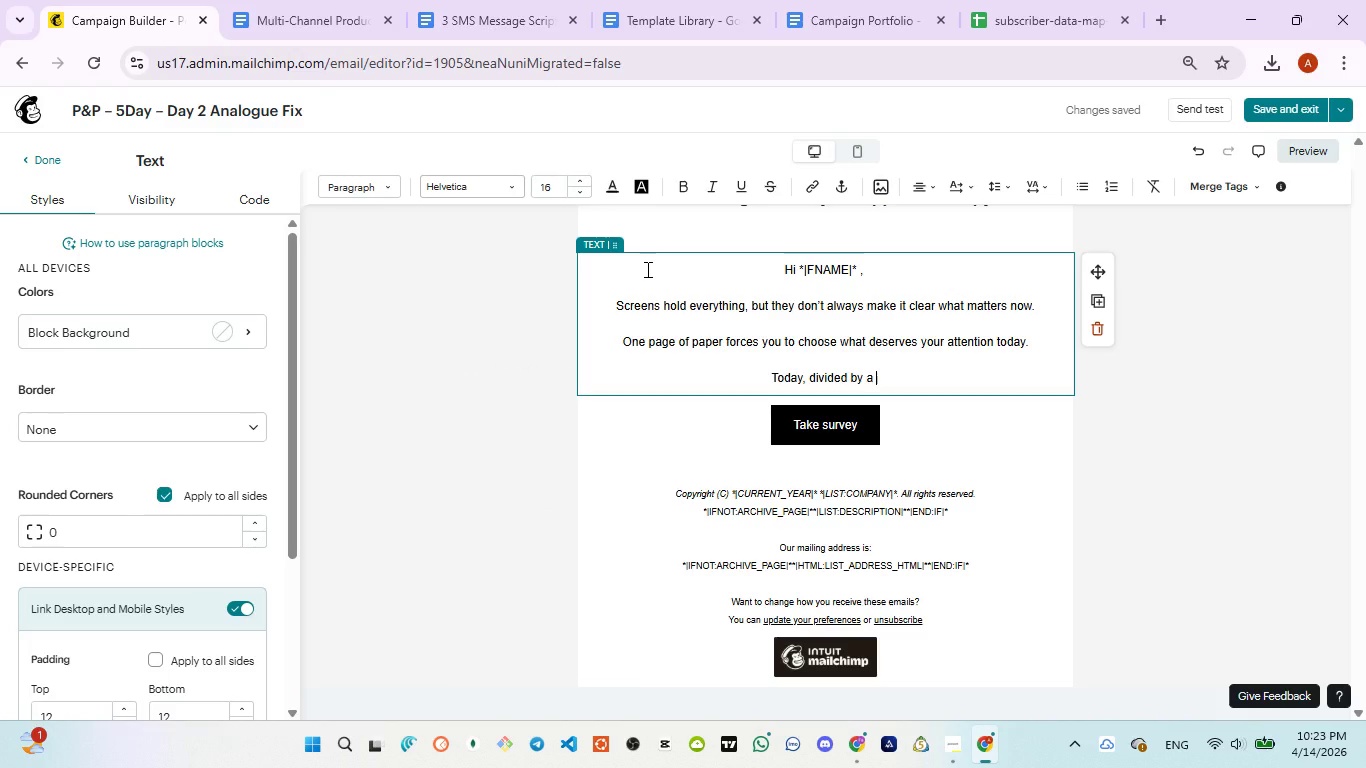 
type(single page into tow=)
key(Backspace)
key(Backspace)
key(Backspace)
type(wo columns)
 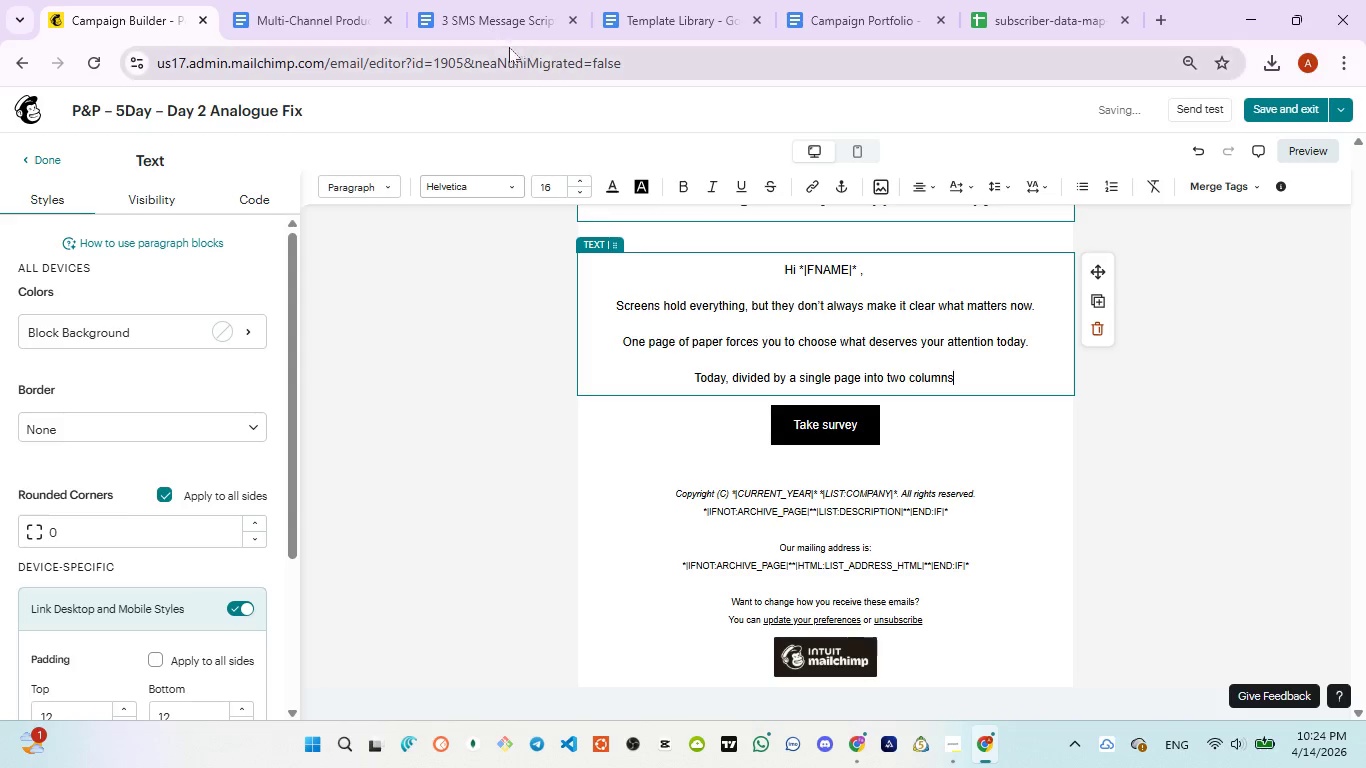 
left_click([490, 17])
 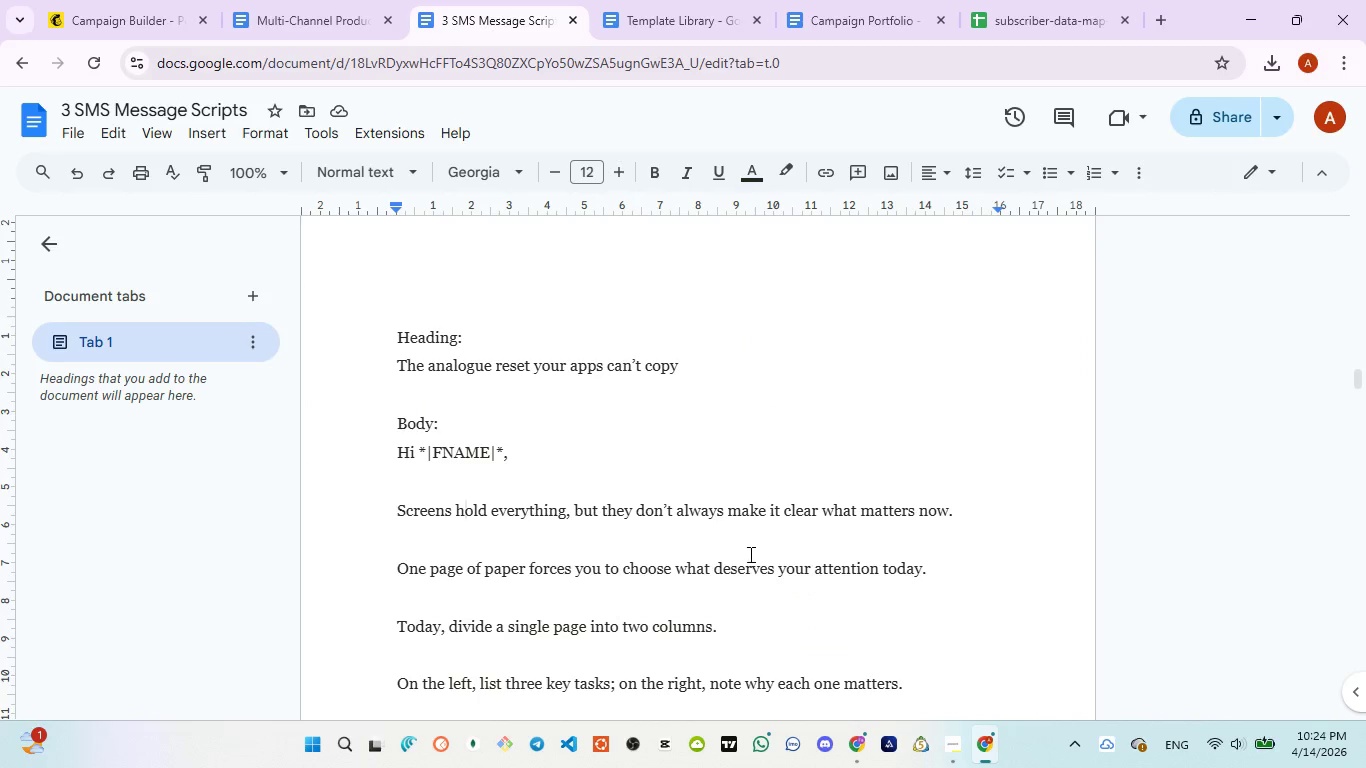 
left_click([749, 555])
 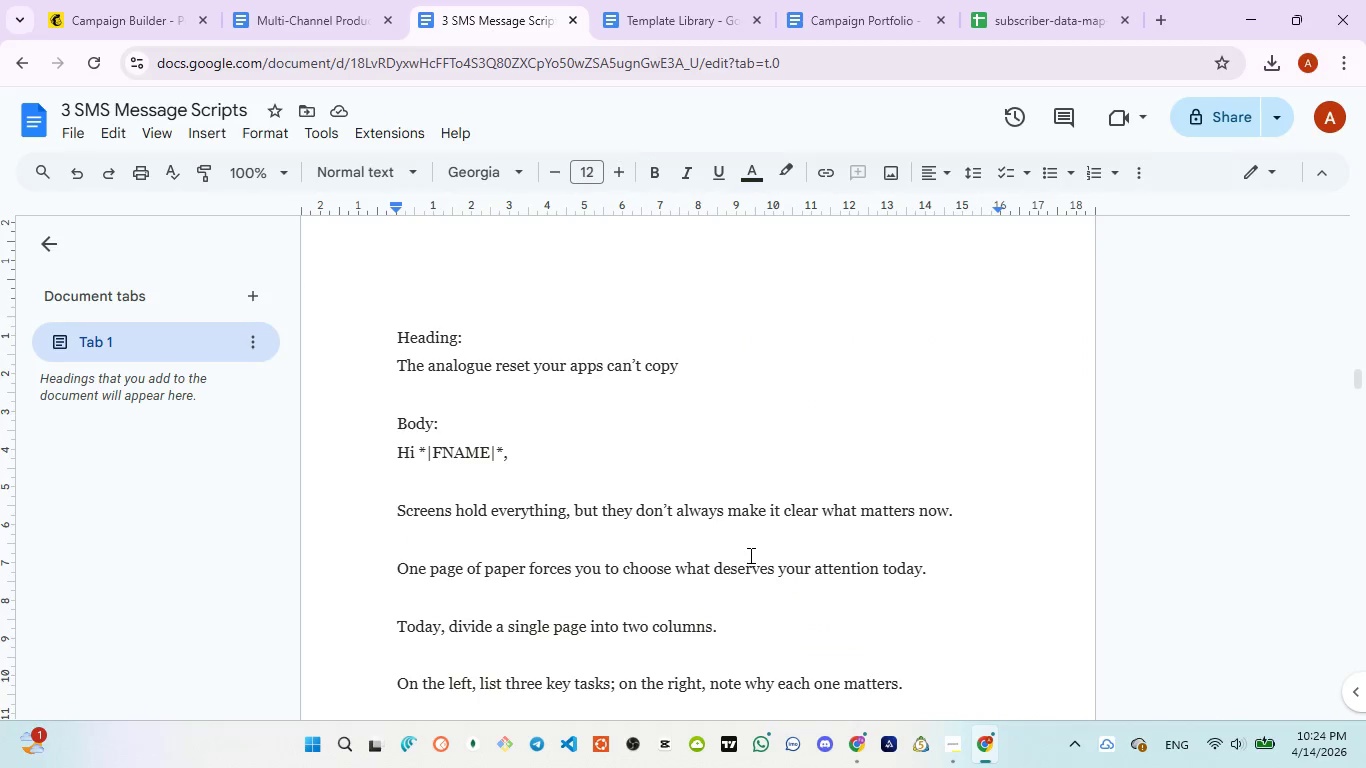 
key(ArrowDown)
 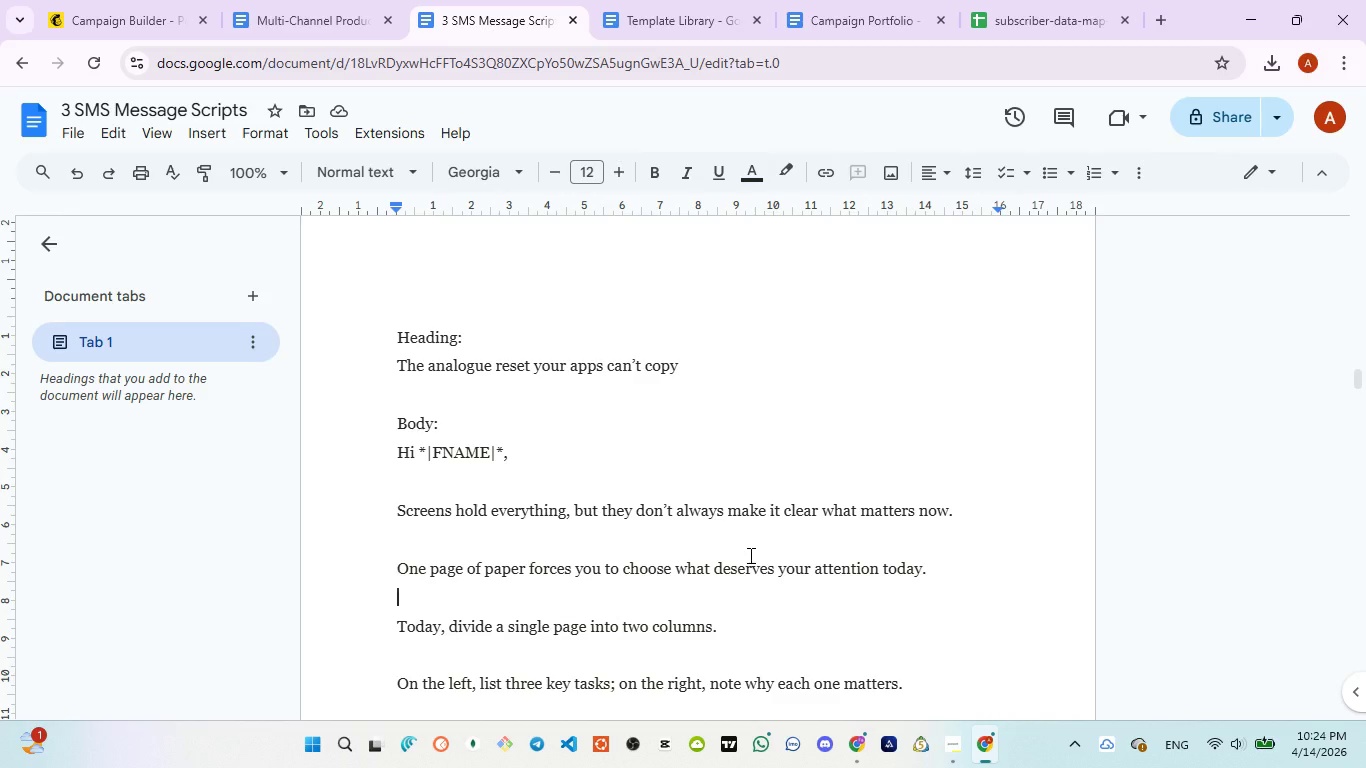 
key(ArrowDown)
 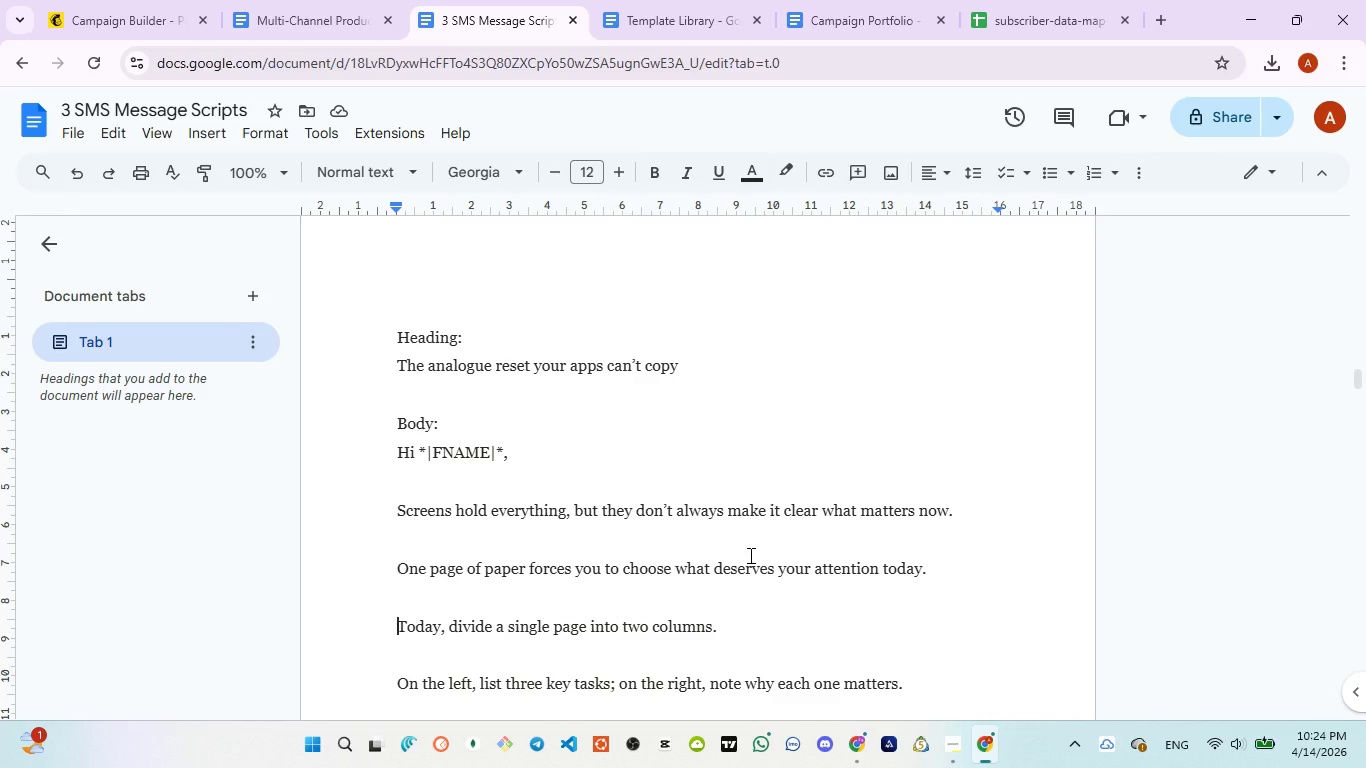 
key(ArrowDown)
 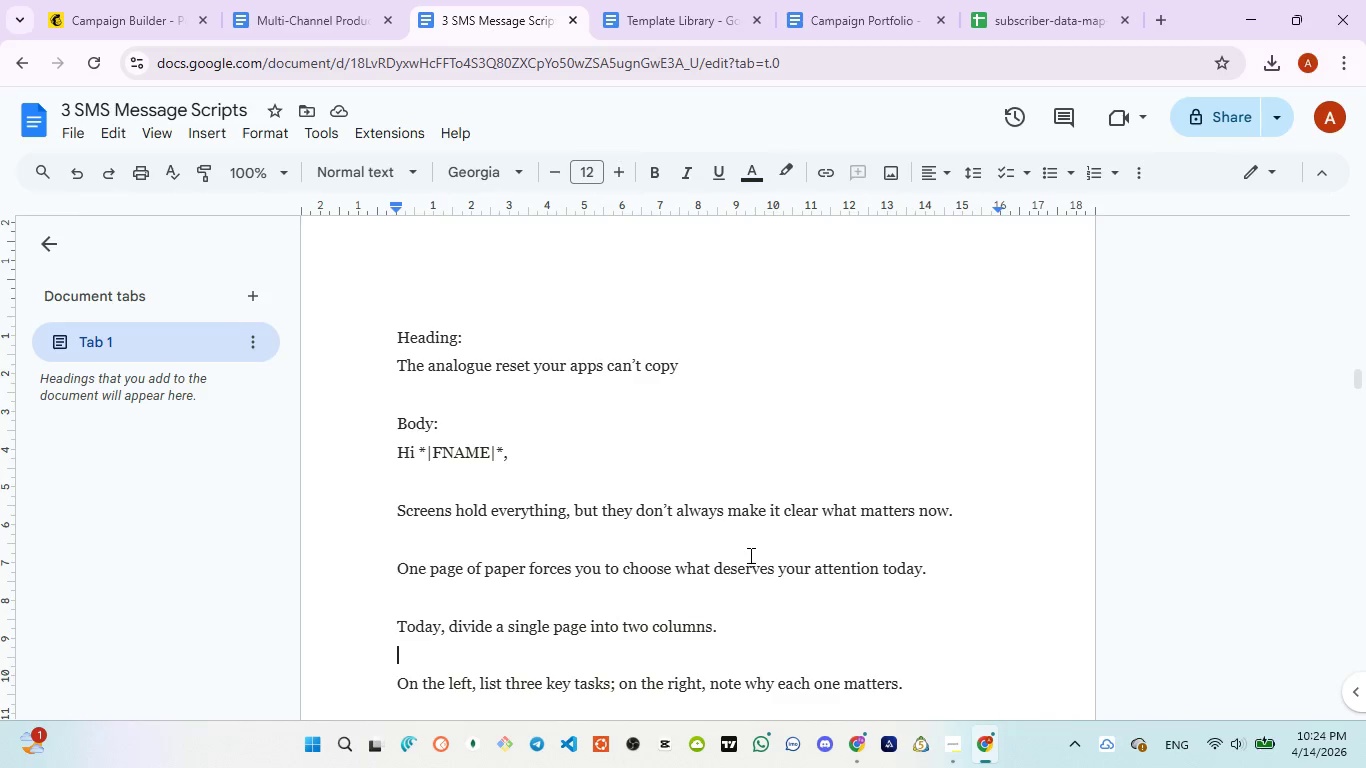 
key(ArrowDown)
 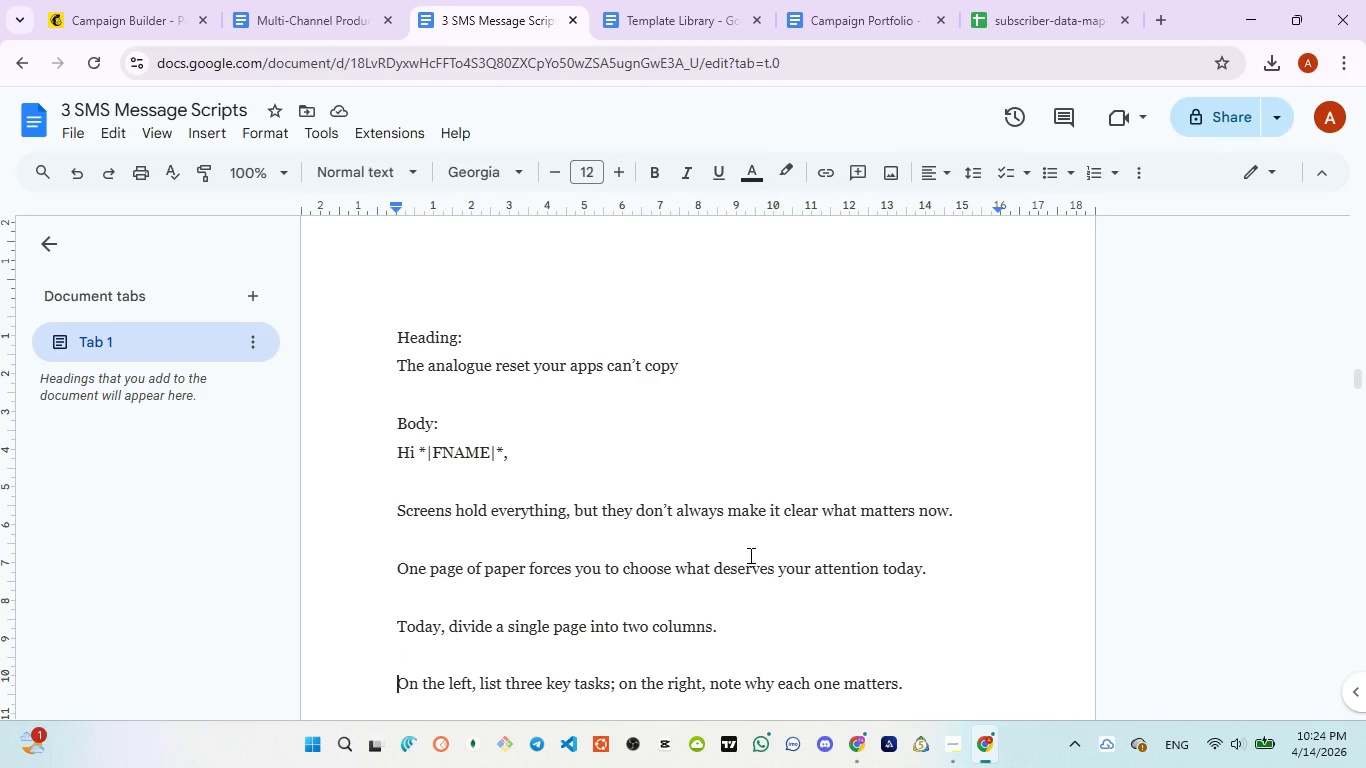 
key(ArrowDown)
 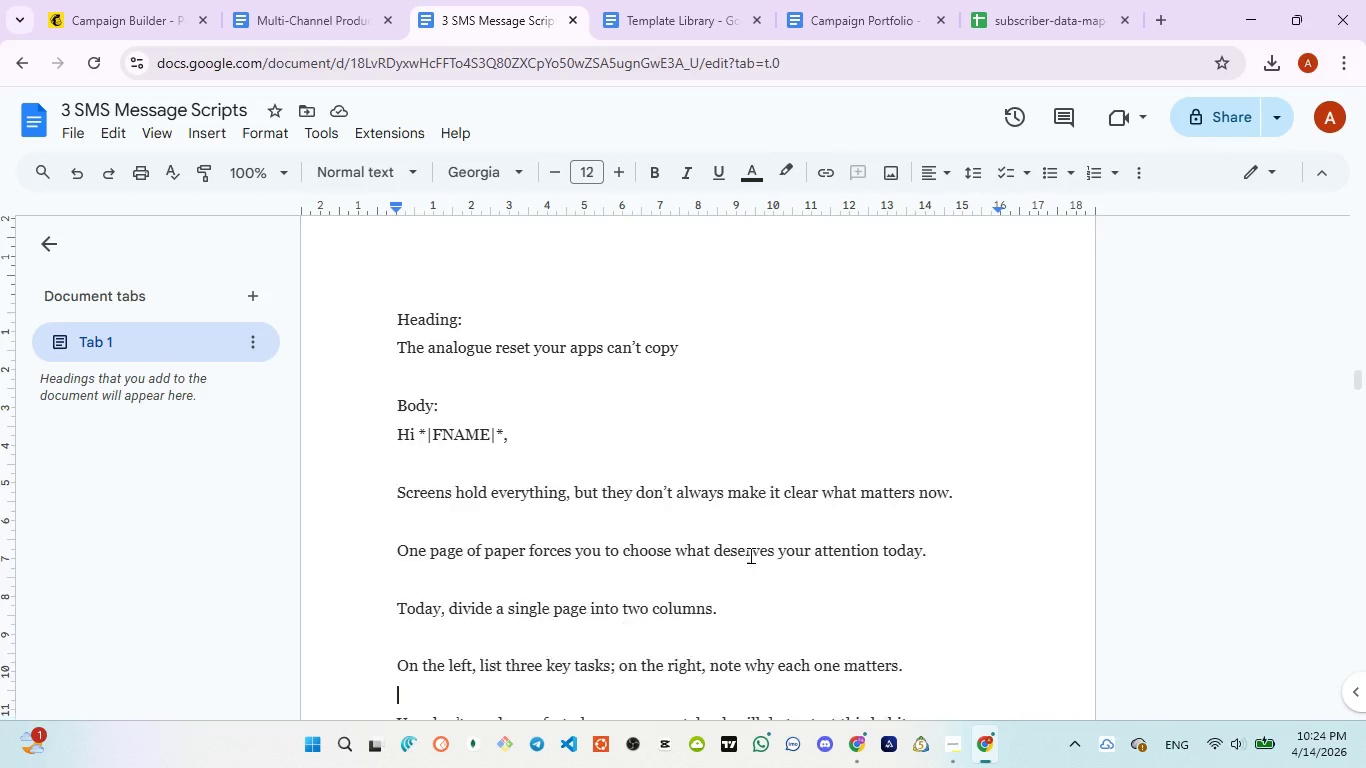 
key(ArrowDown)
 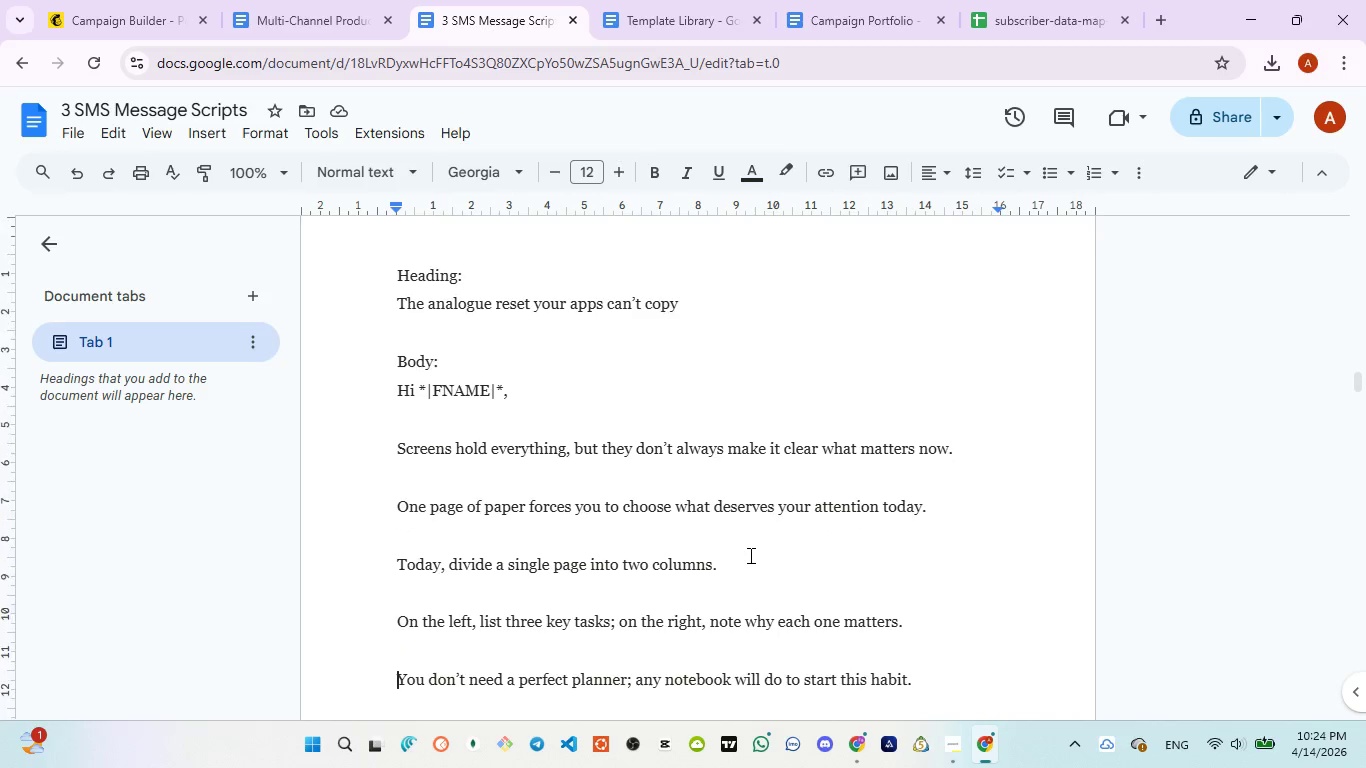 
key(ArrowDown)
 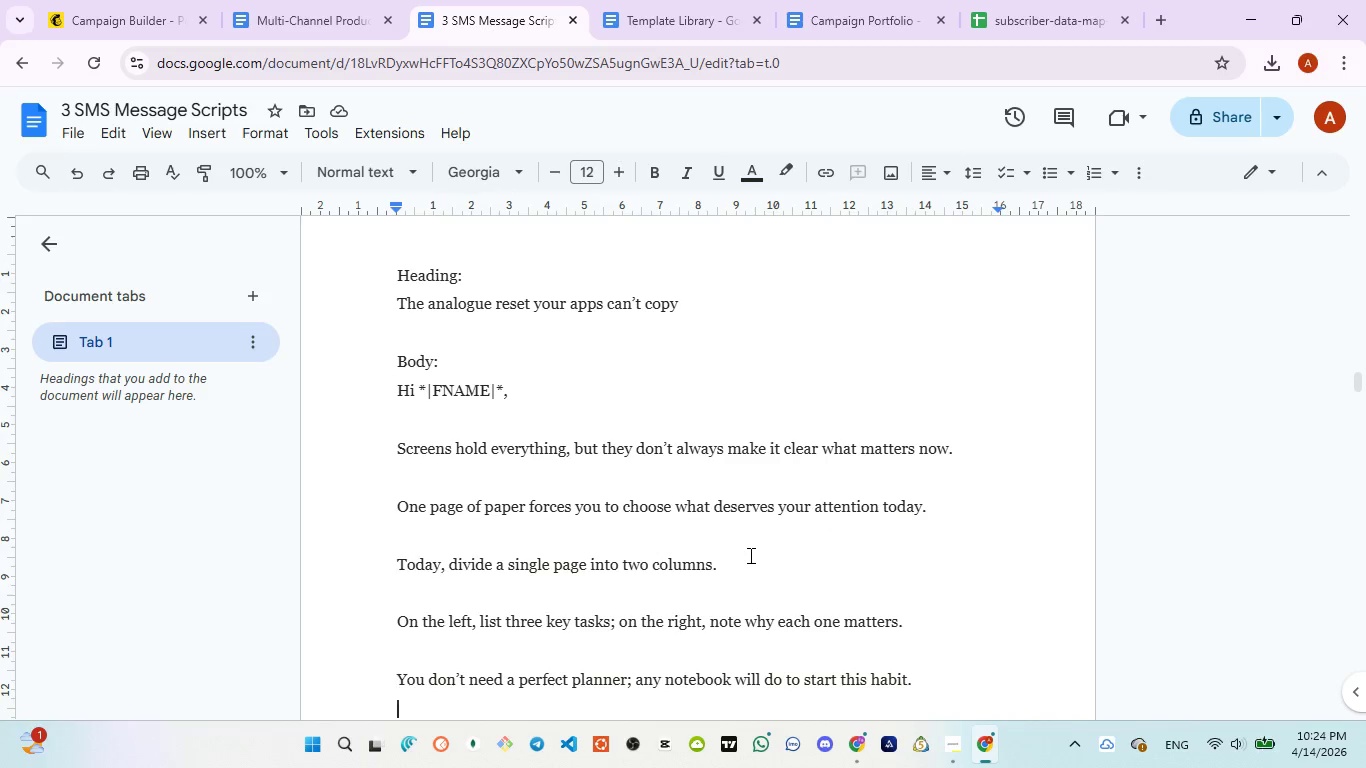 
key(ArrowDown)
 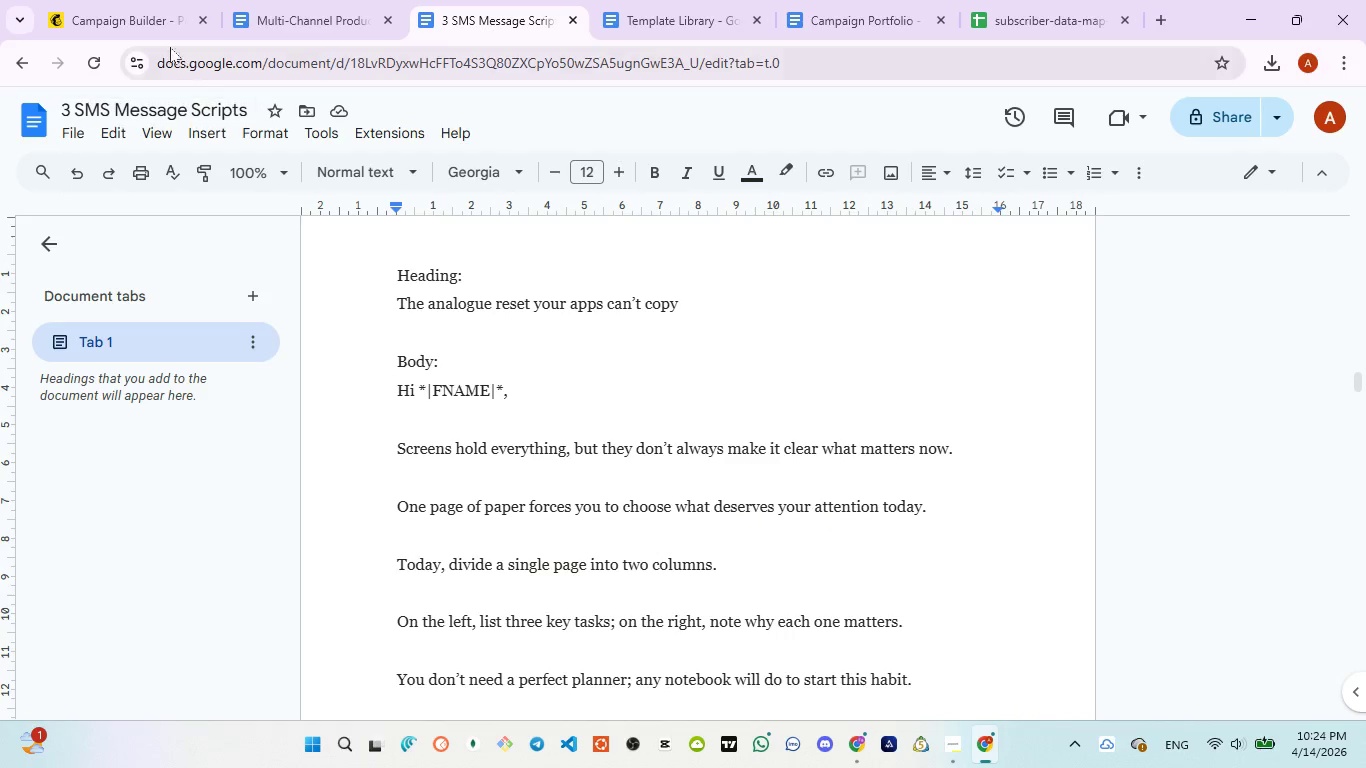 
left_click([135, 0])
 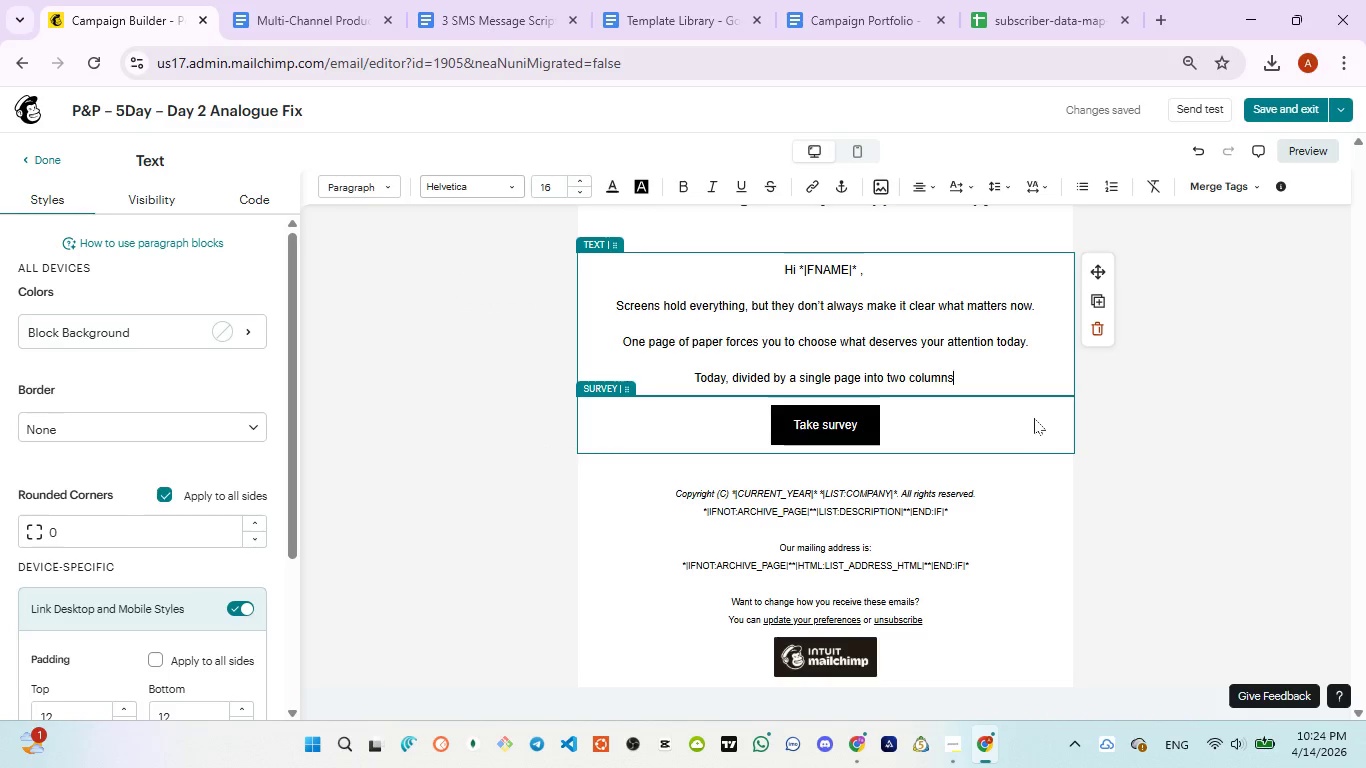 
key(Period)
 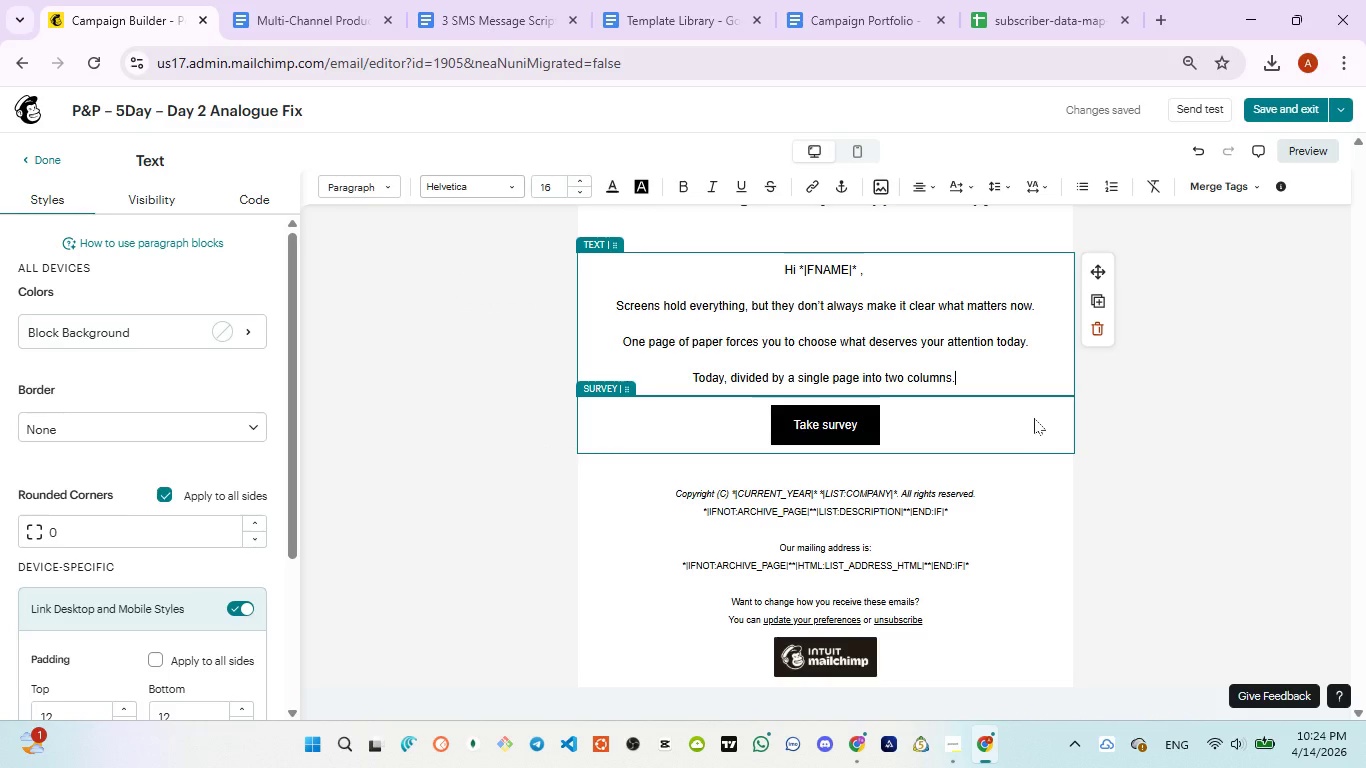 
key(Enter)
 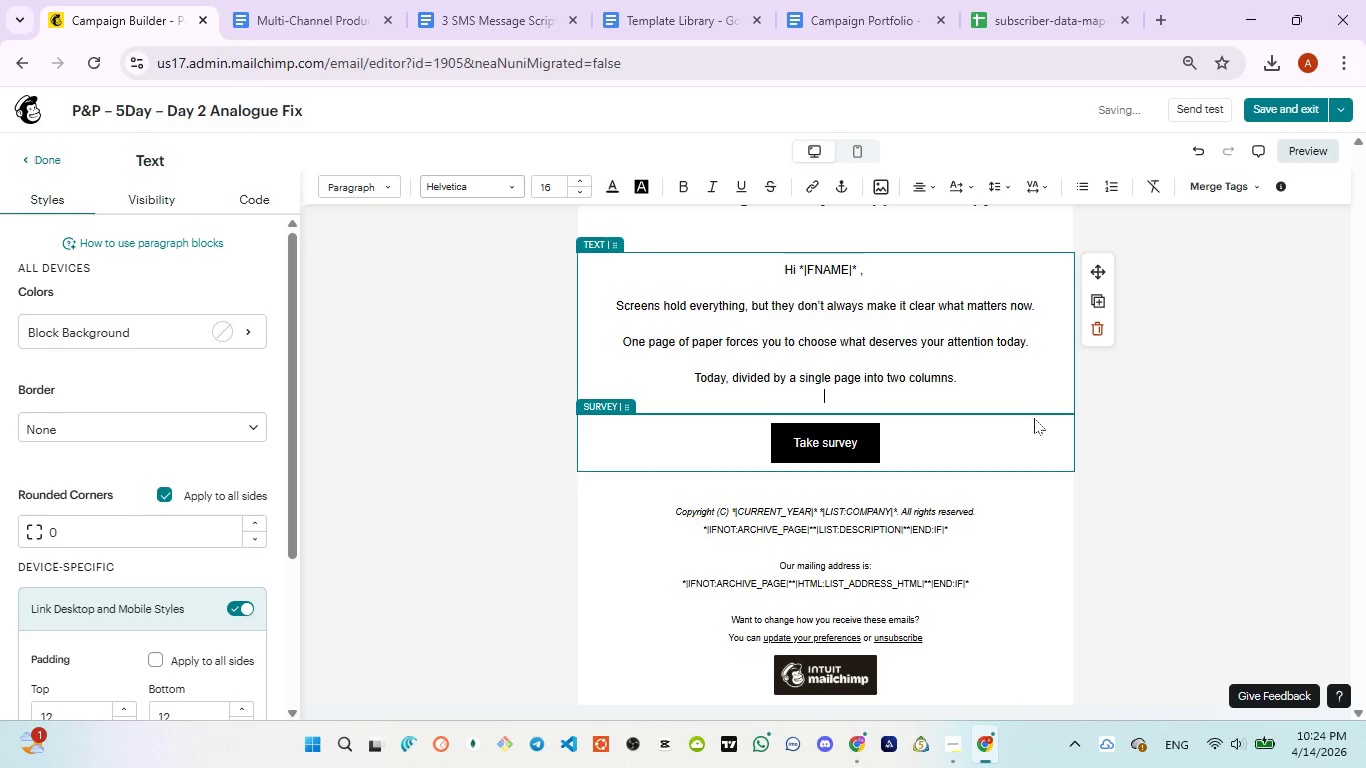 
type(On the left list three keysb)
key(Backspace)
type( )
 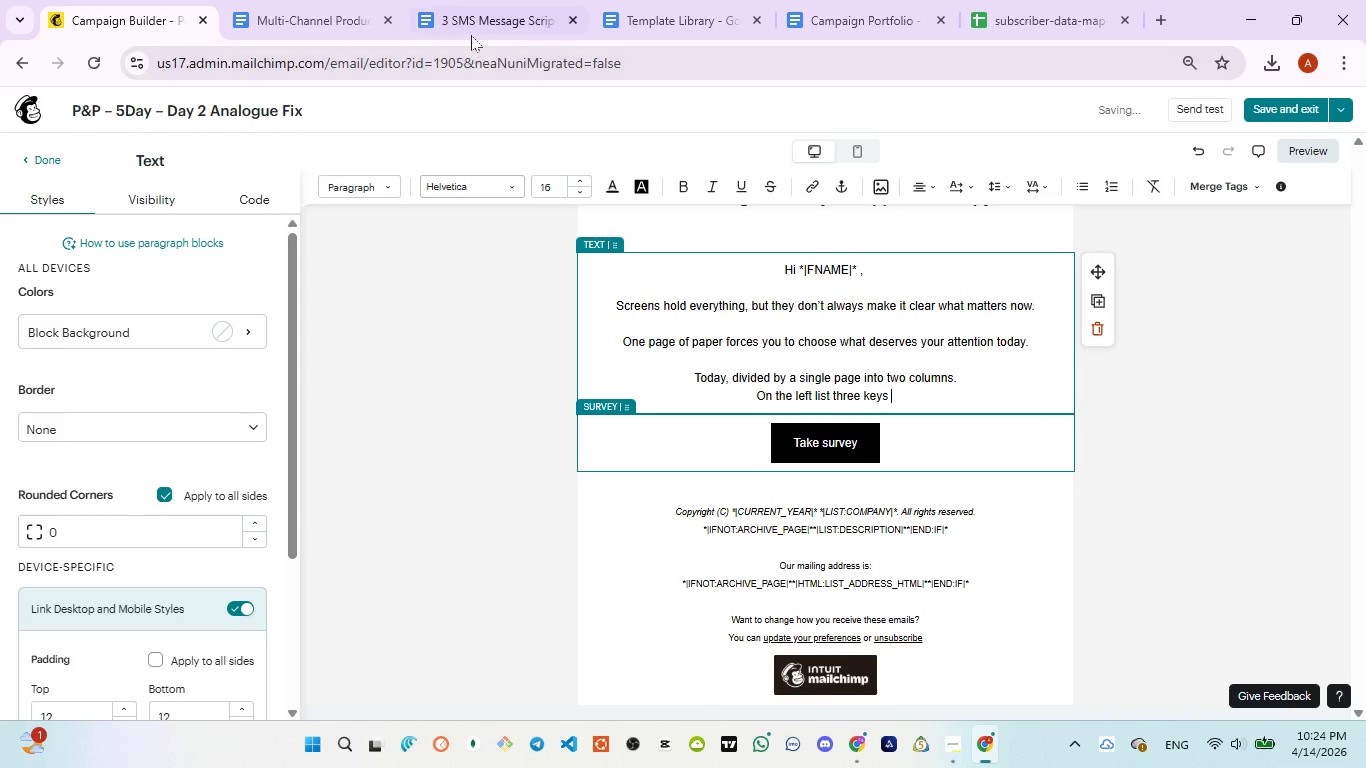 
left_click([471, 34])
 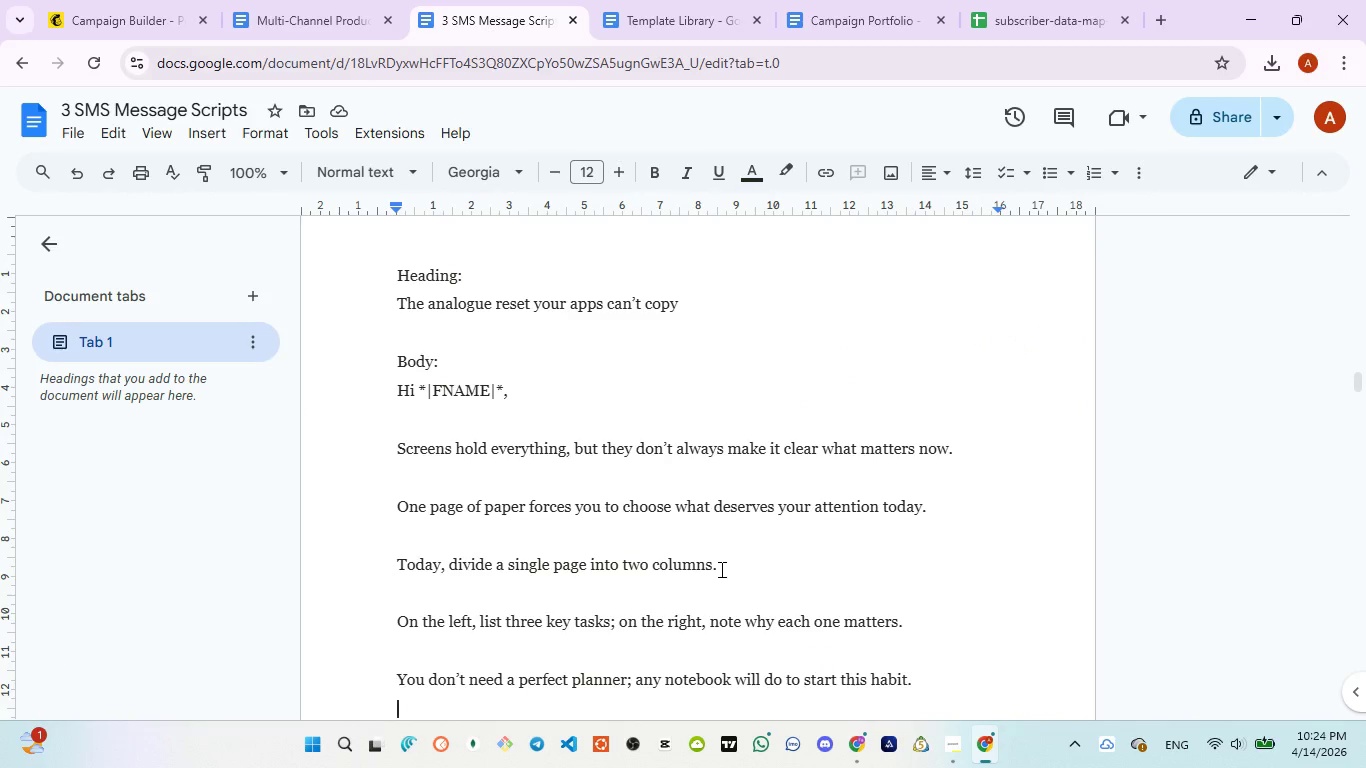 
wait(11.2)
 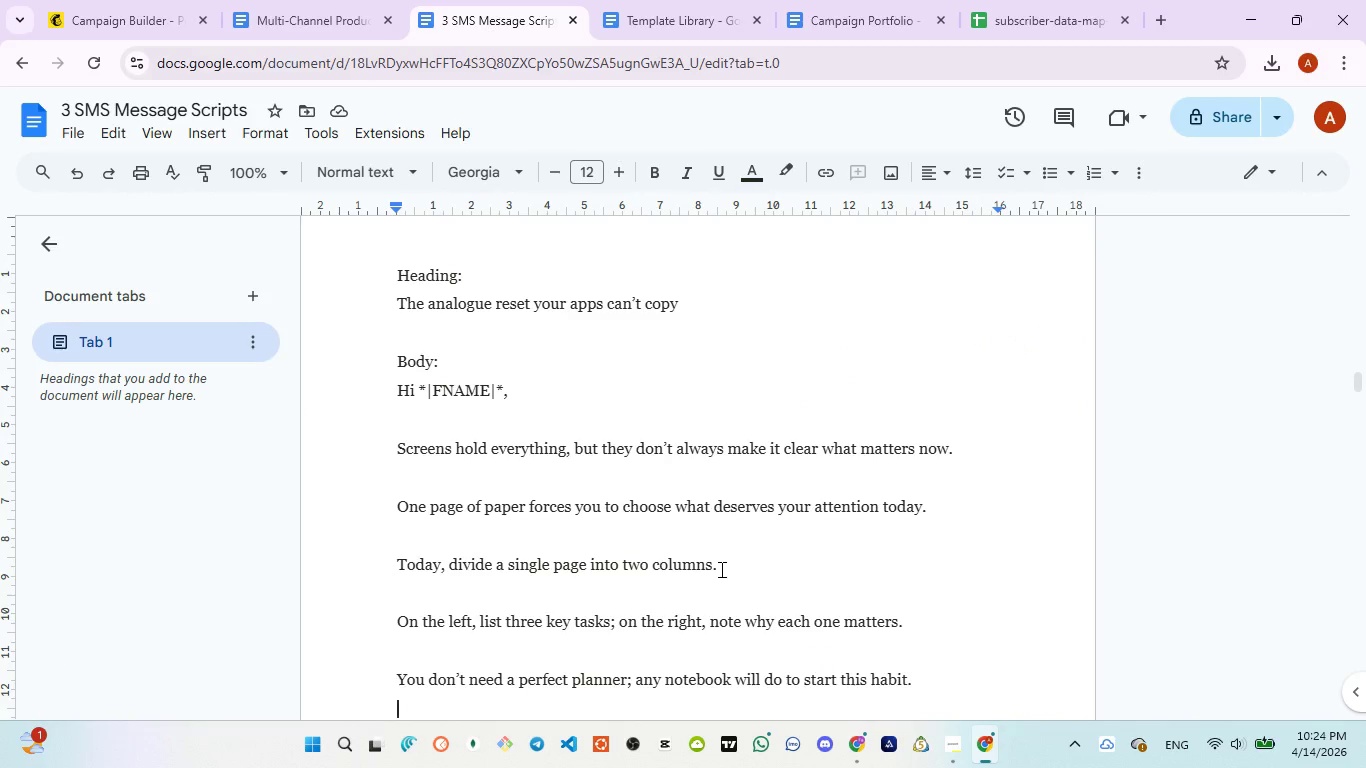 
left_click([90, 25])
 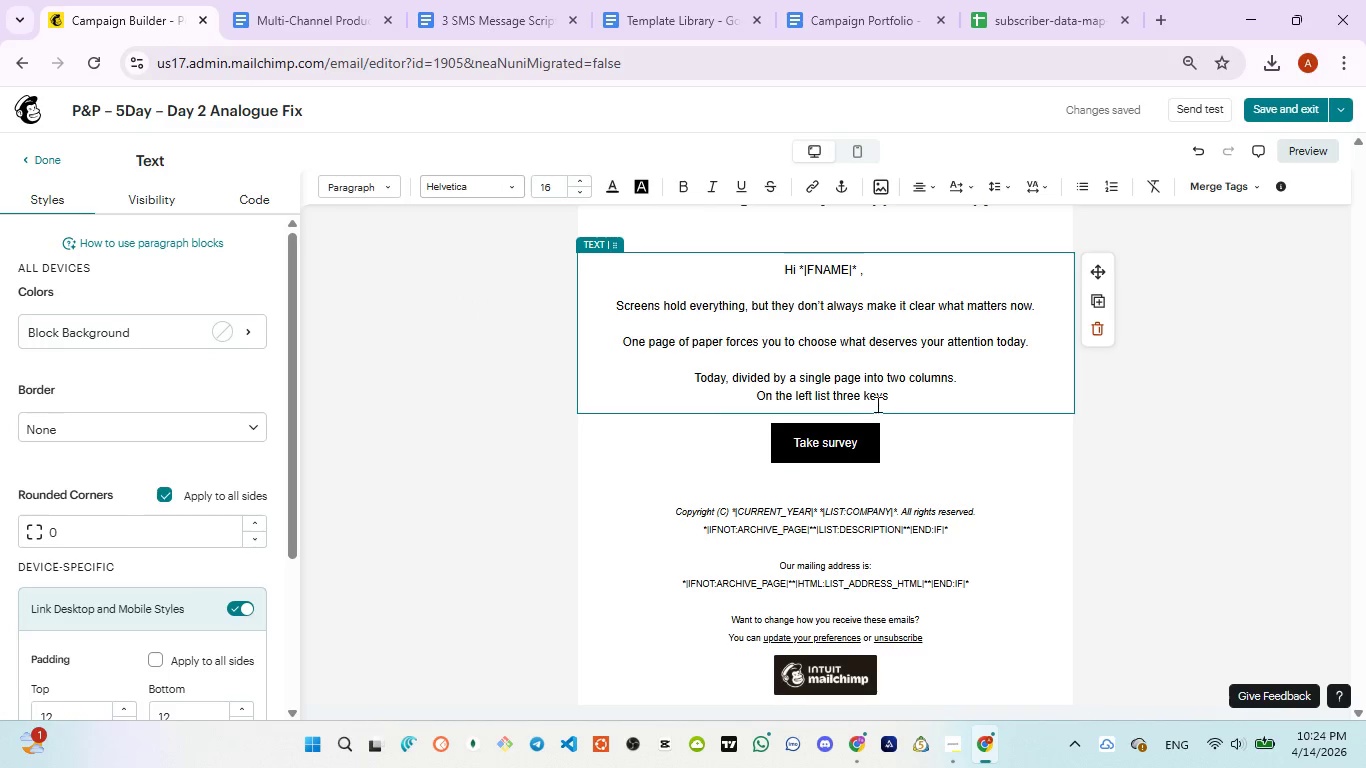 
double_click([876, 403])
 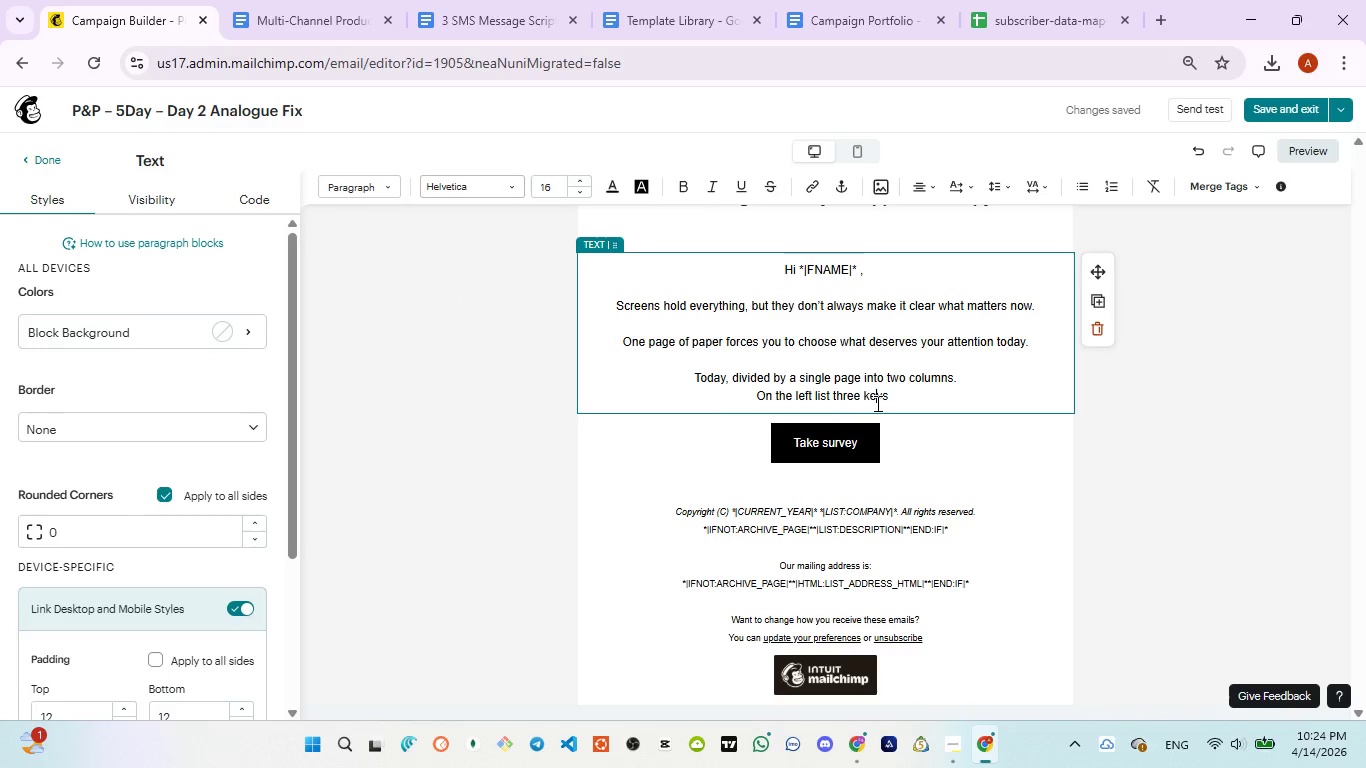 
triple_click([876, 403])
 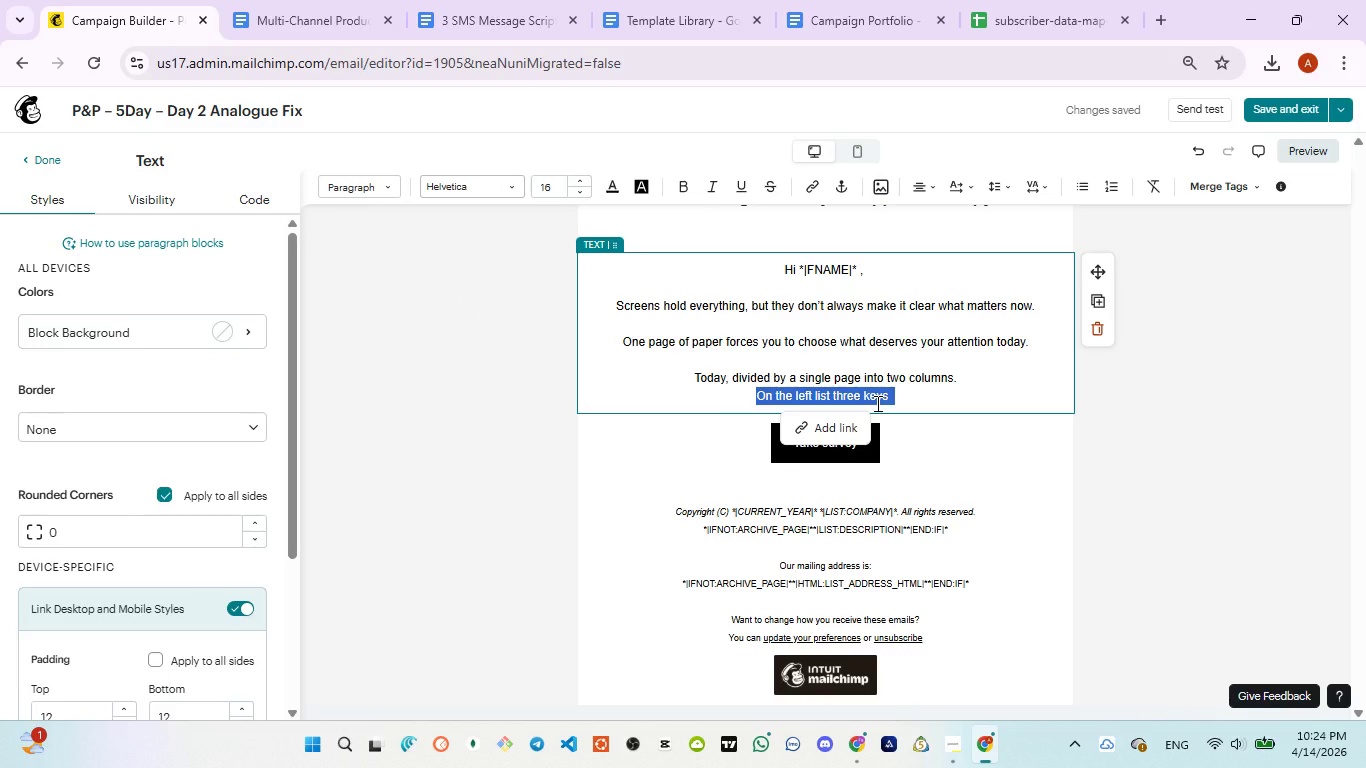 
type(tasks, on the right, )
 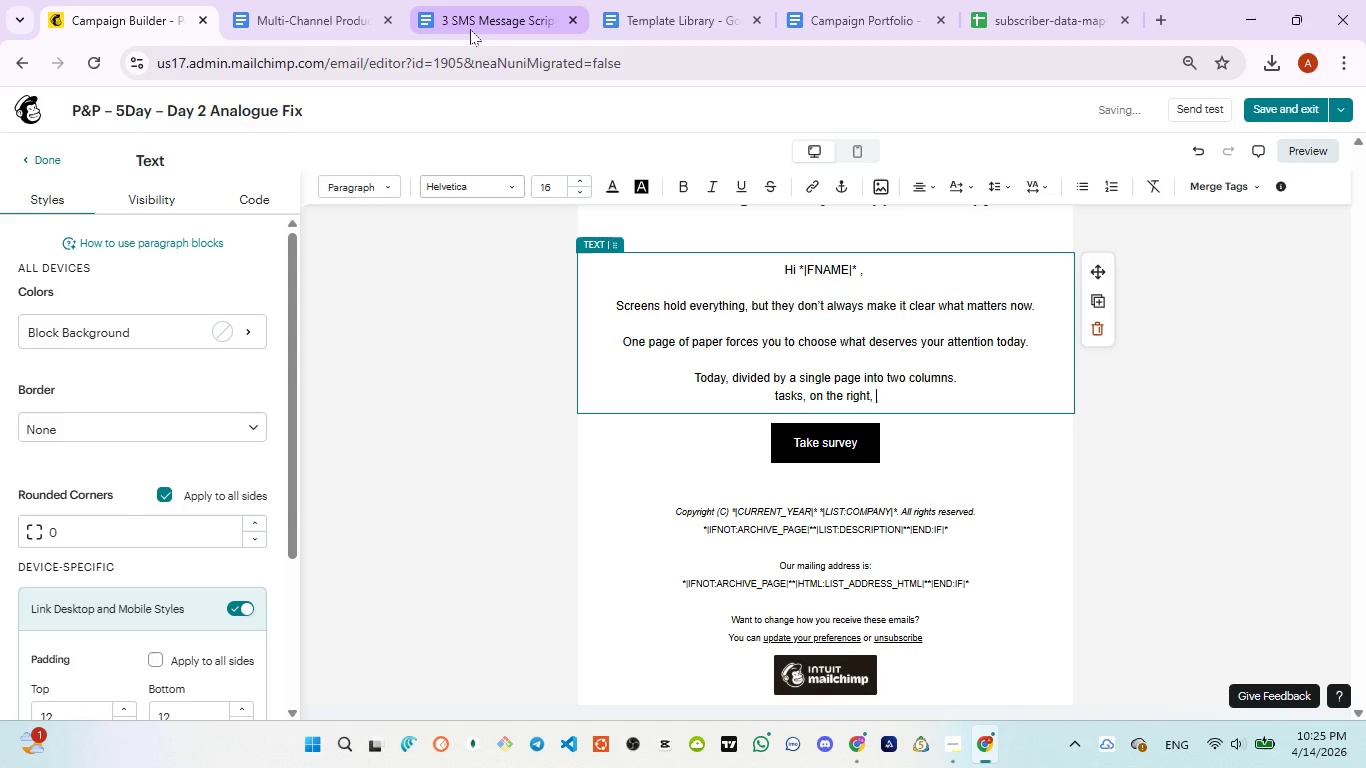 
left_click([469, 29])
 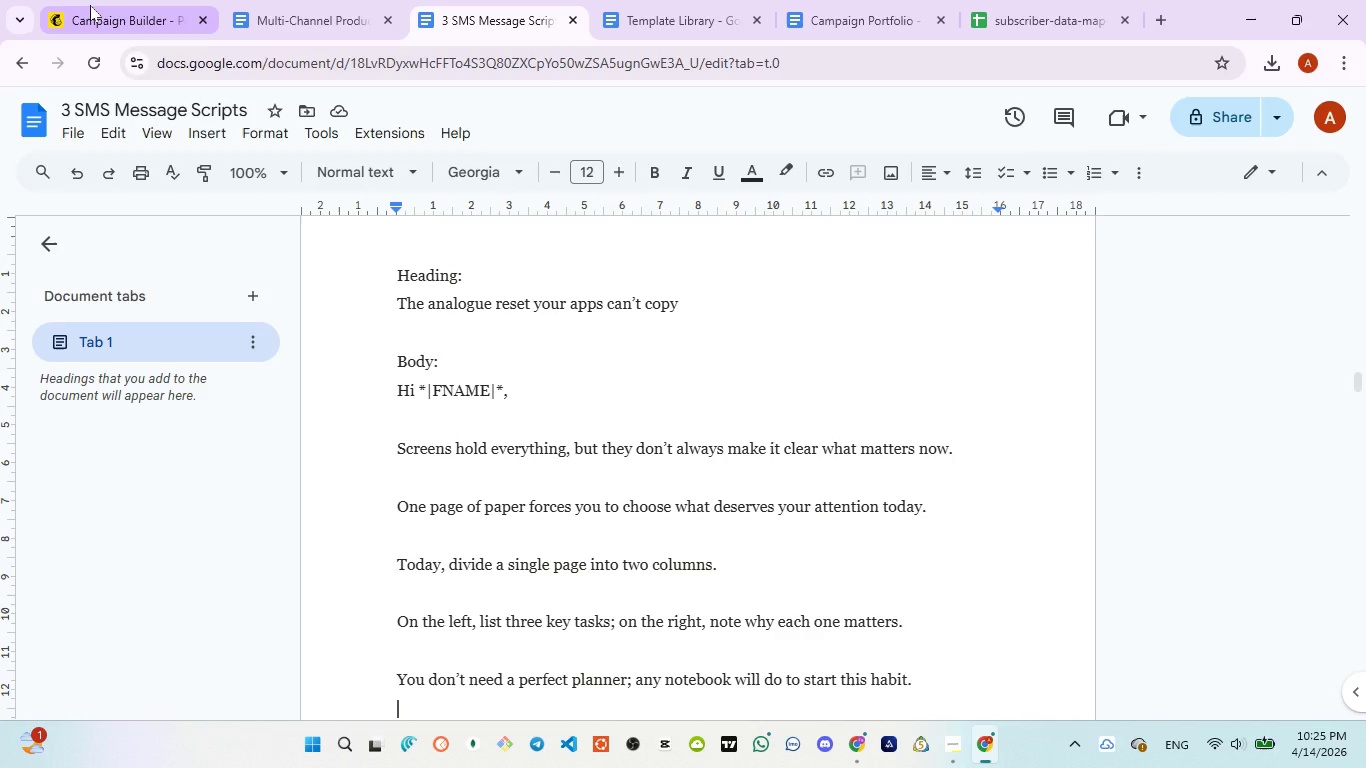 
wait(6.7)
 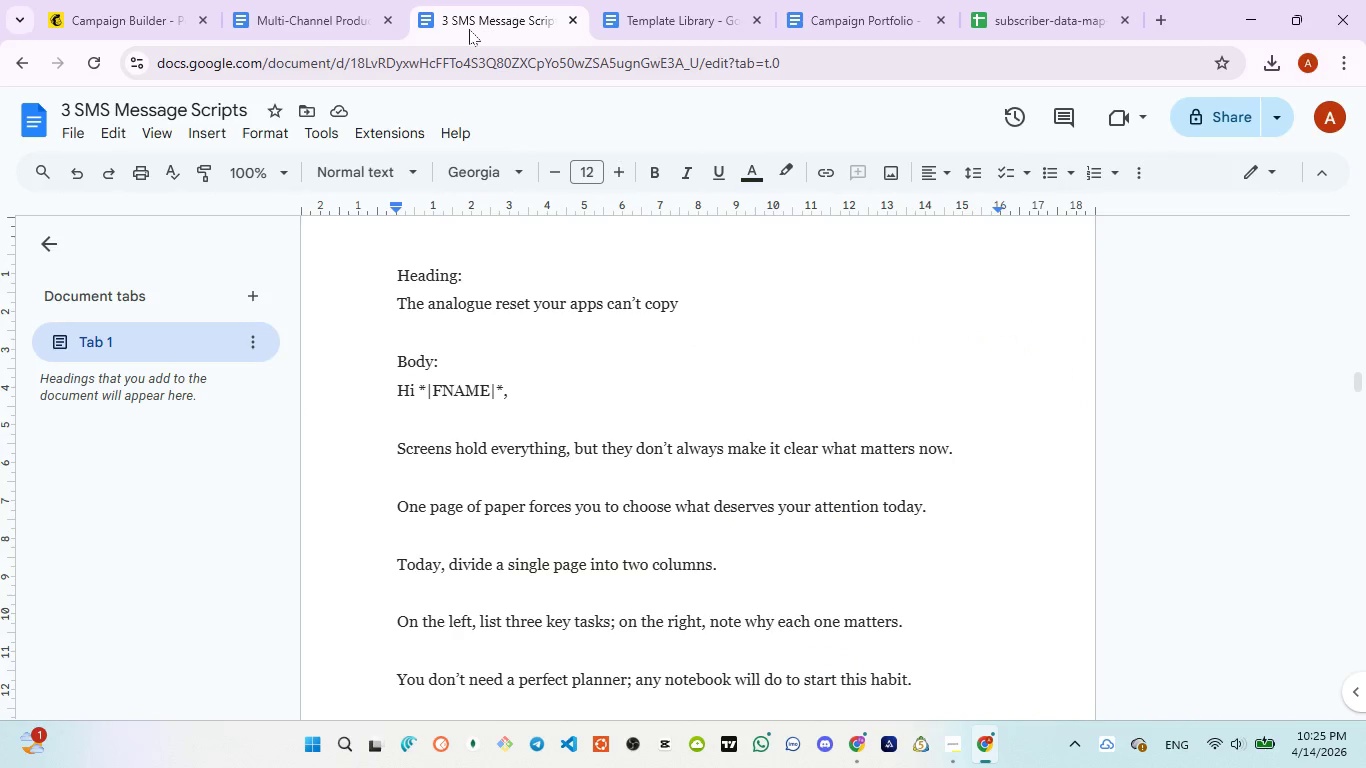 
left_click([90, 5])
 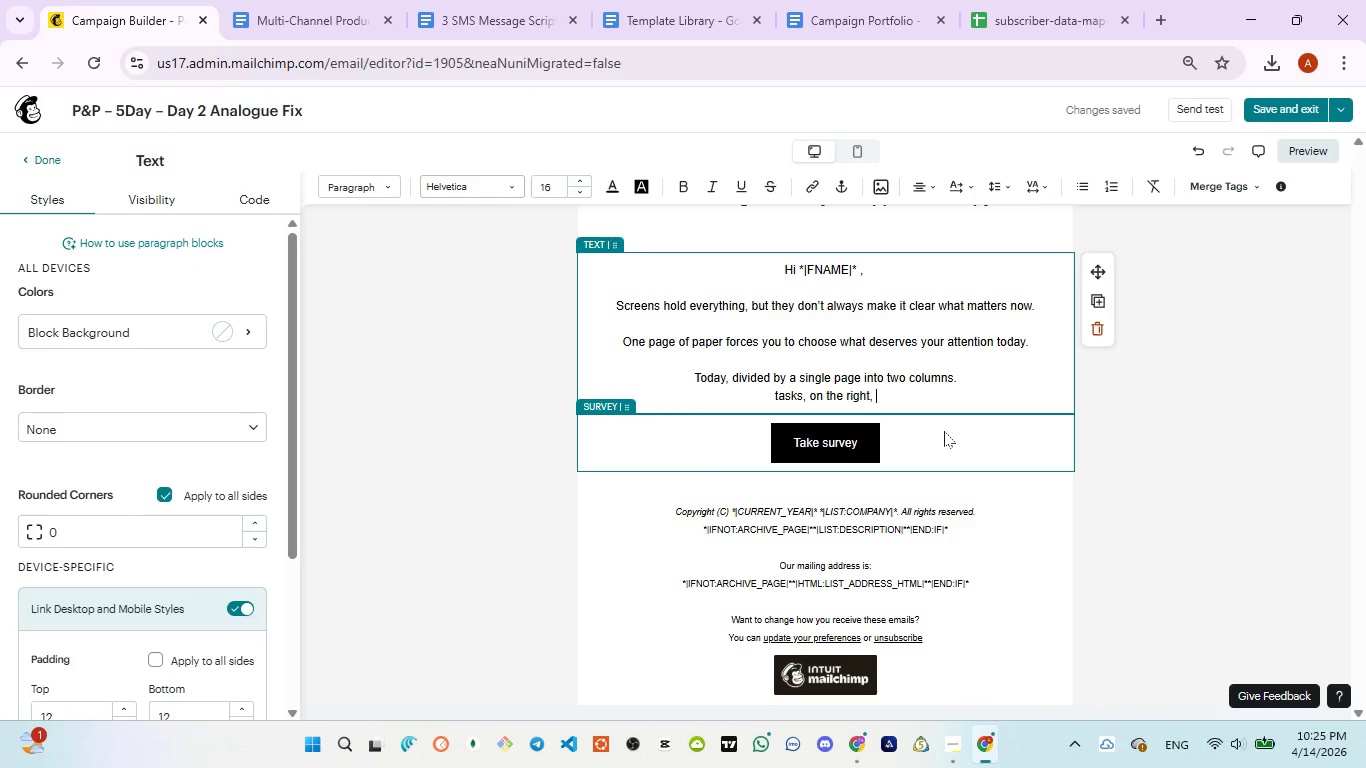 
type(note why each one matters )
 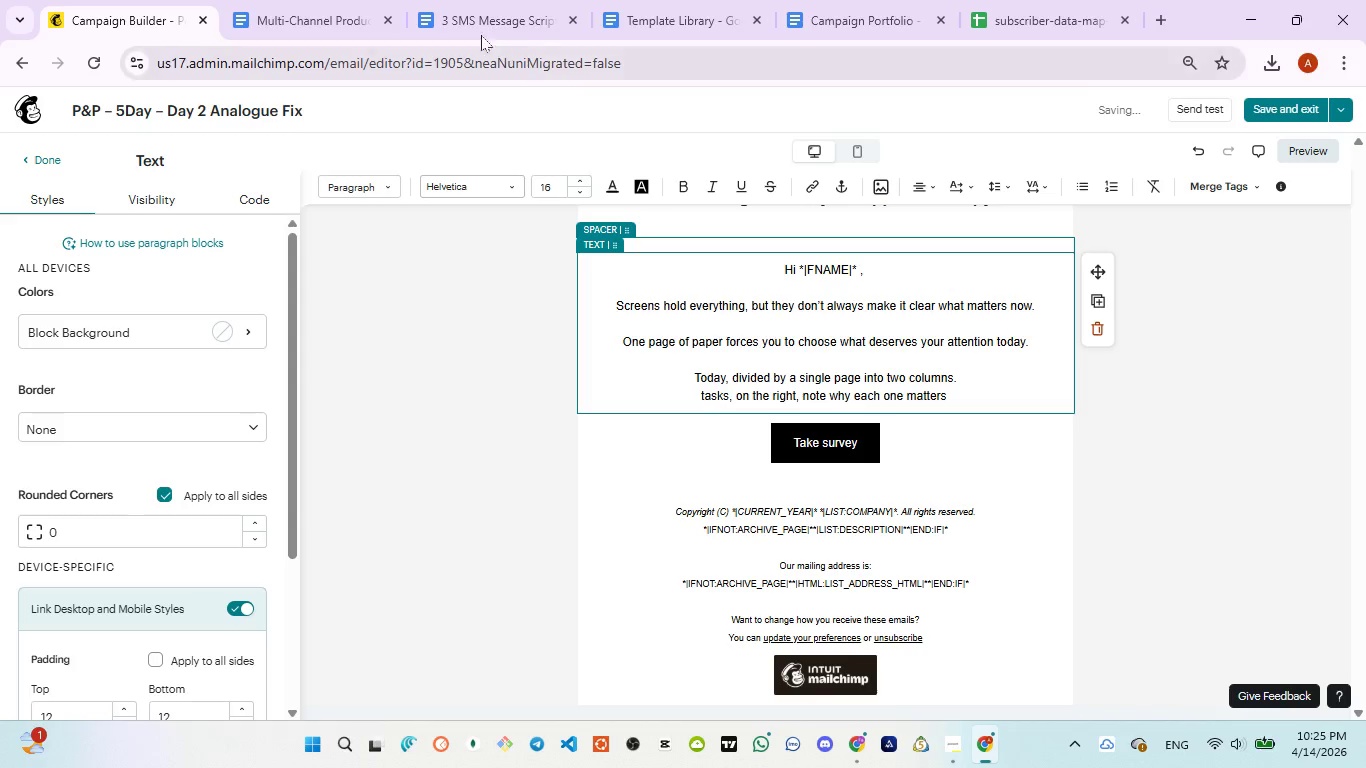 
left_click([465, 19])
 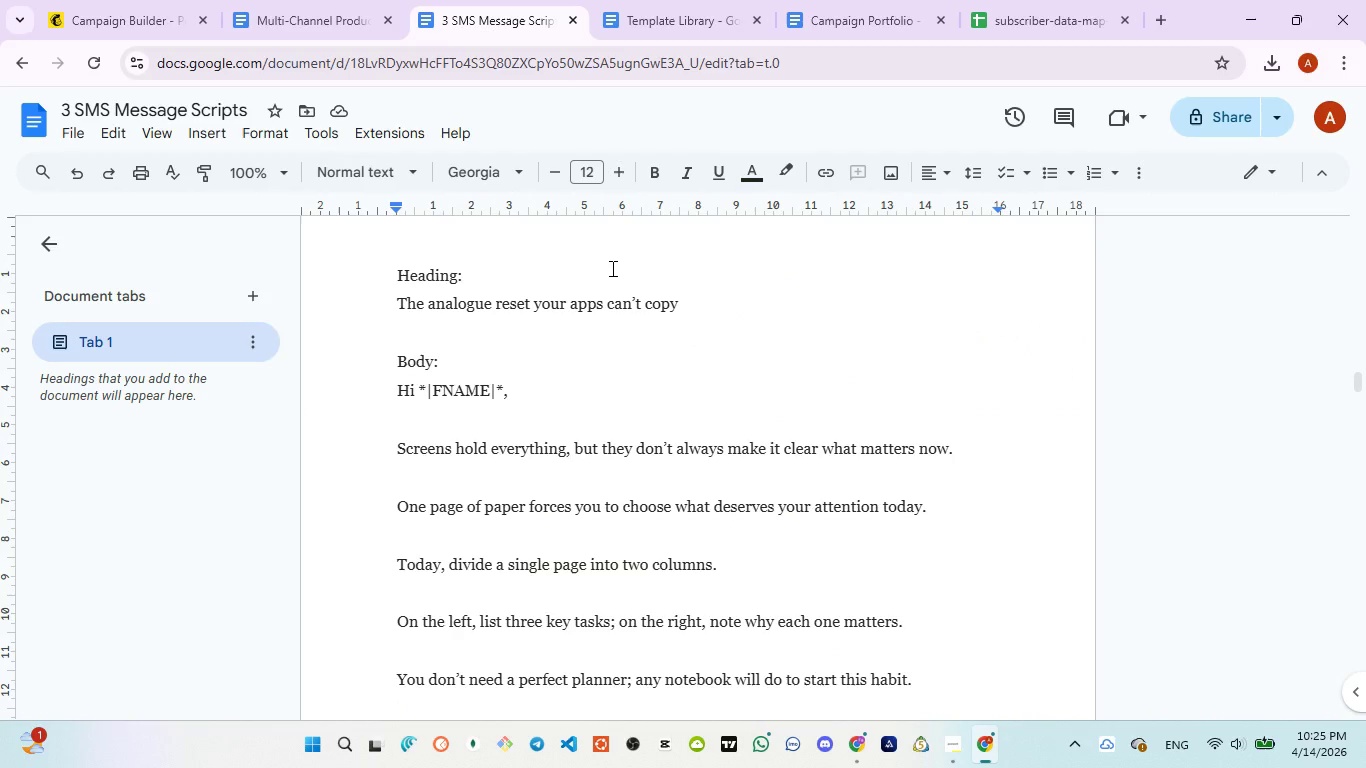 
scroll: coordinate [669, 414], scroll_direction: down, amount: 1.0
 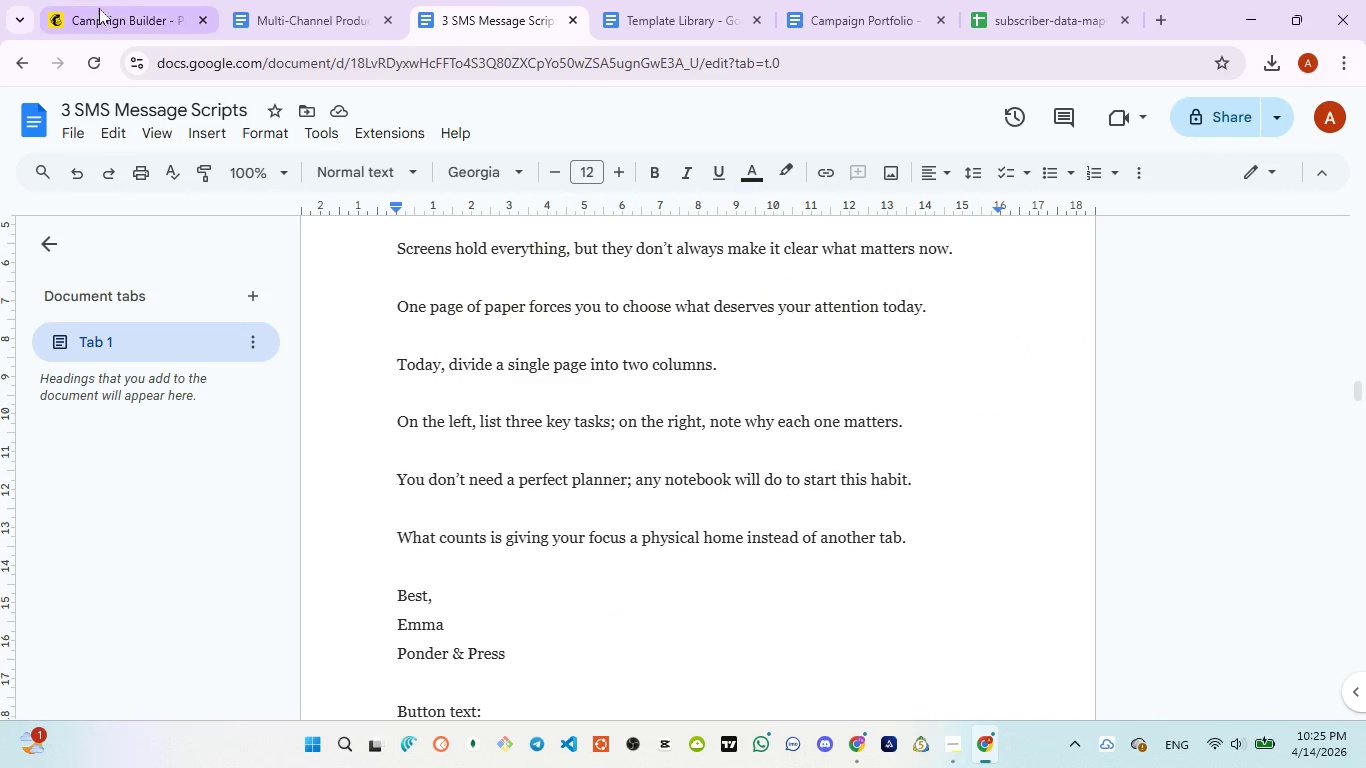 
left_click([99, 7])
 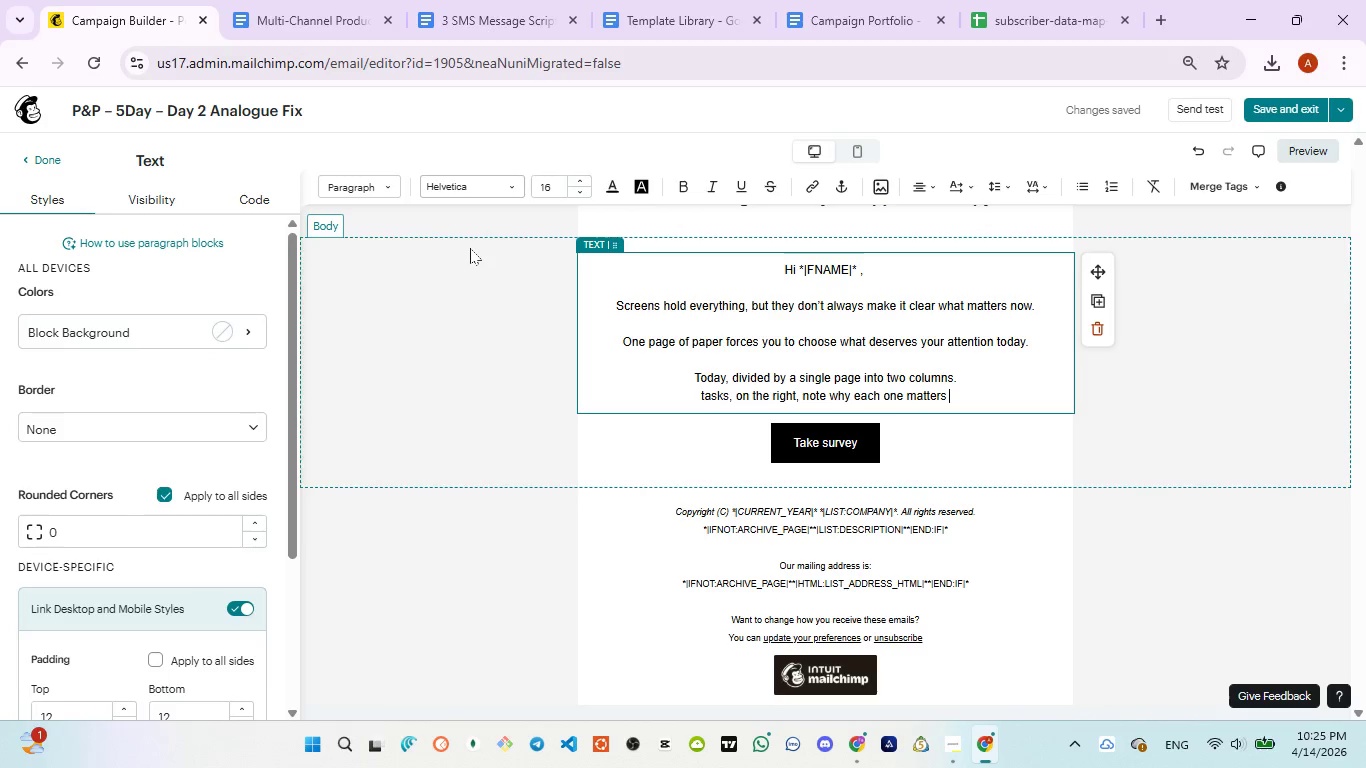 
key(ArrowLeft)
 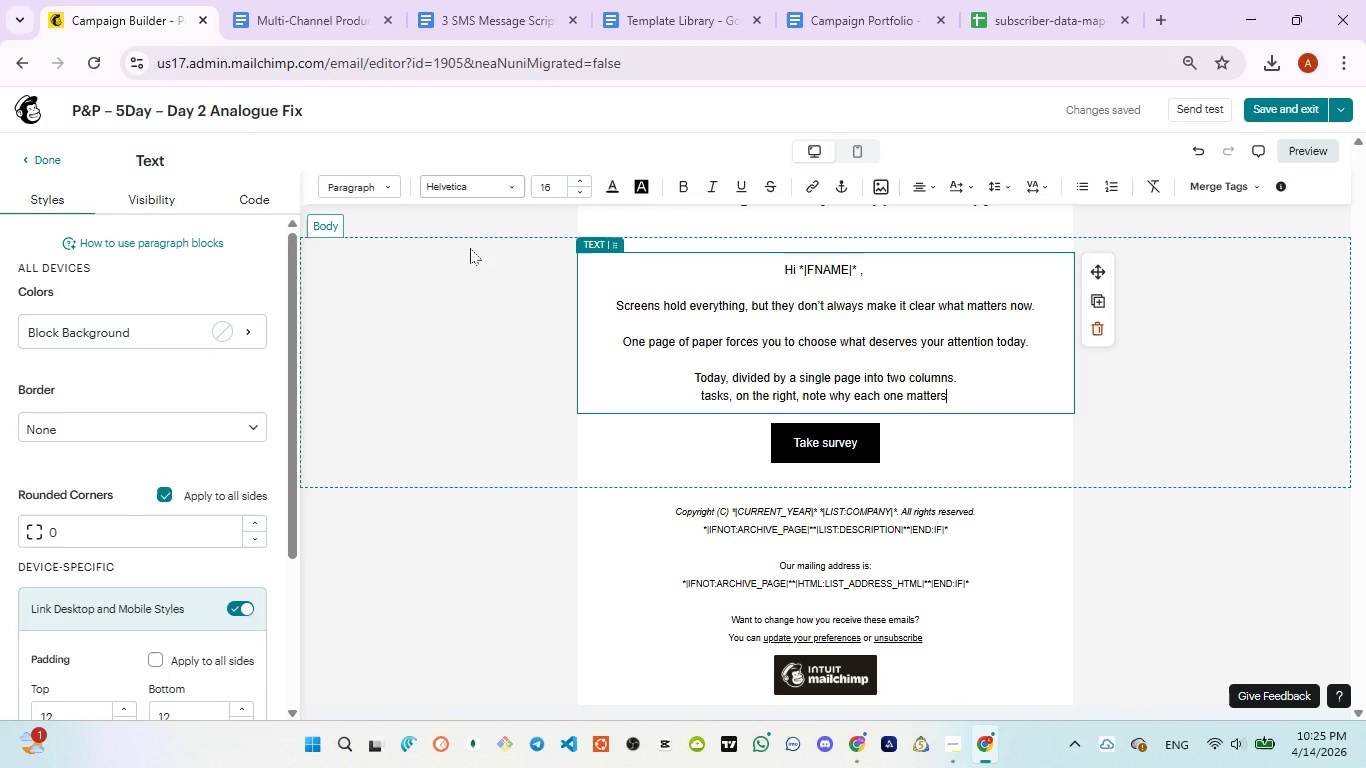 
key(Period)
 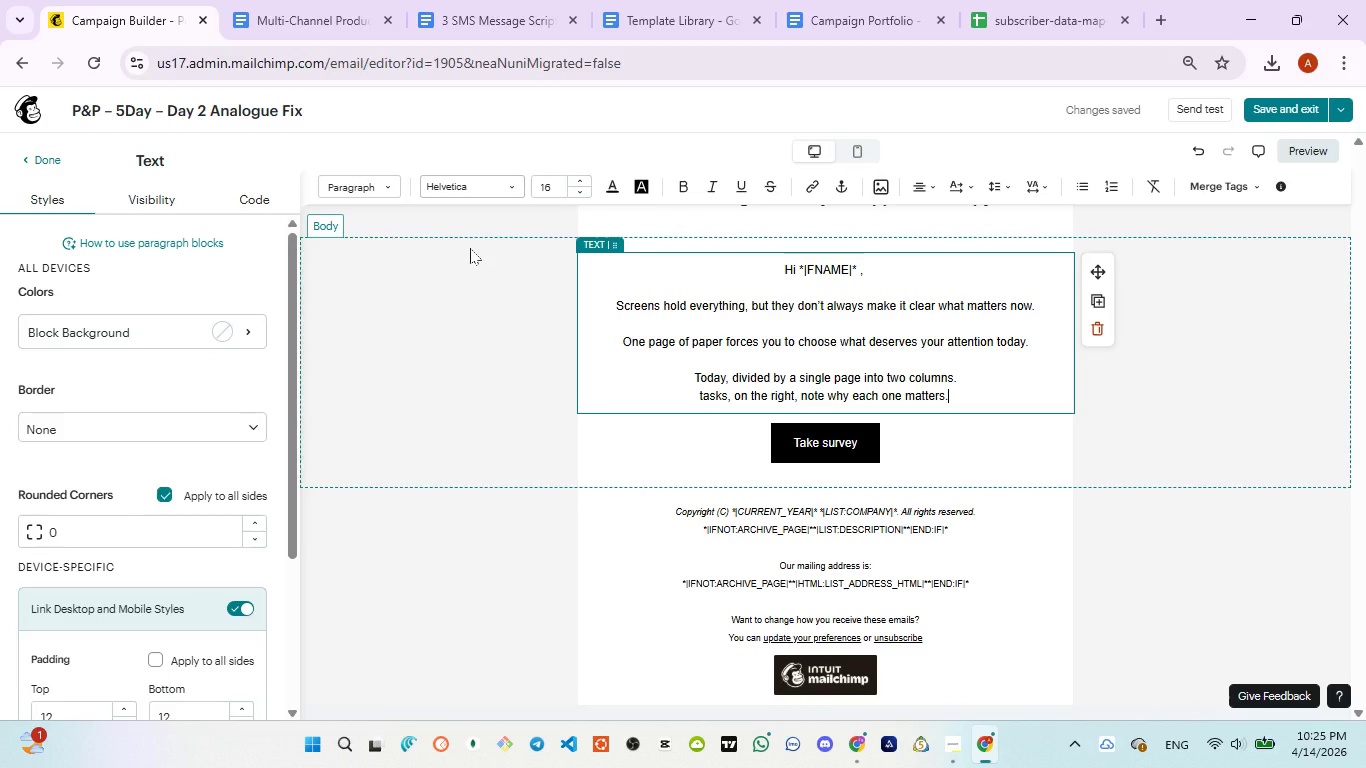 
key(Enter)
 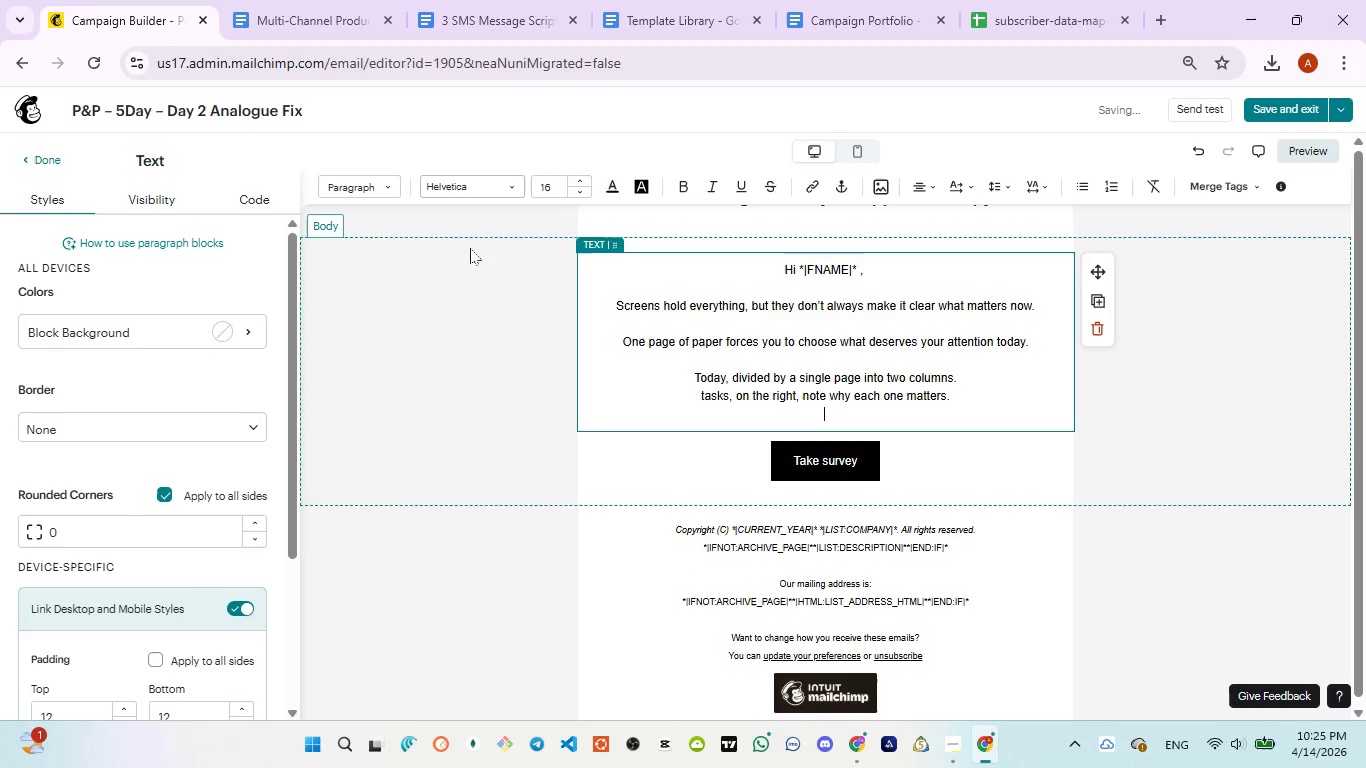 
type(You don't need perfect planner)
 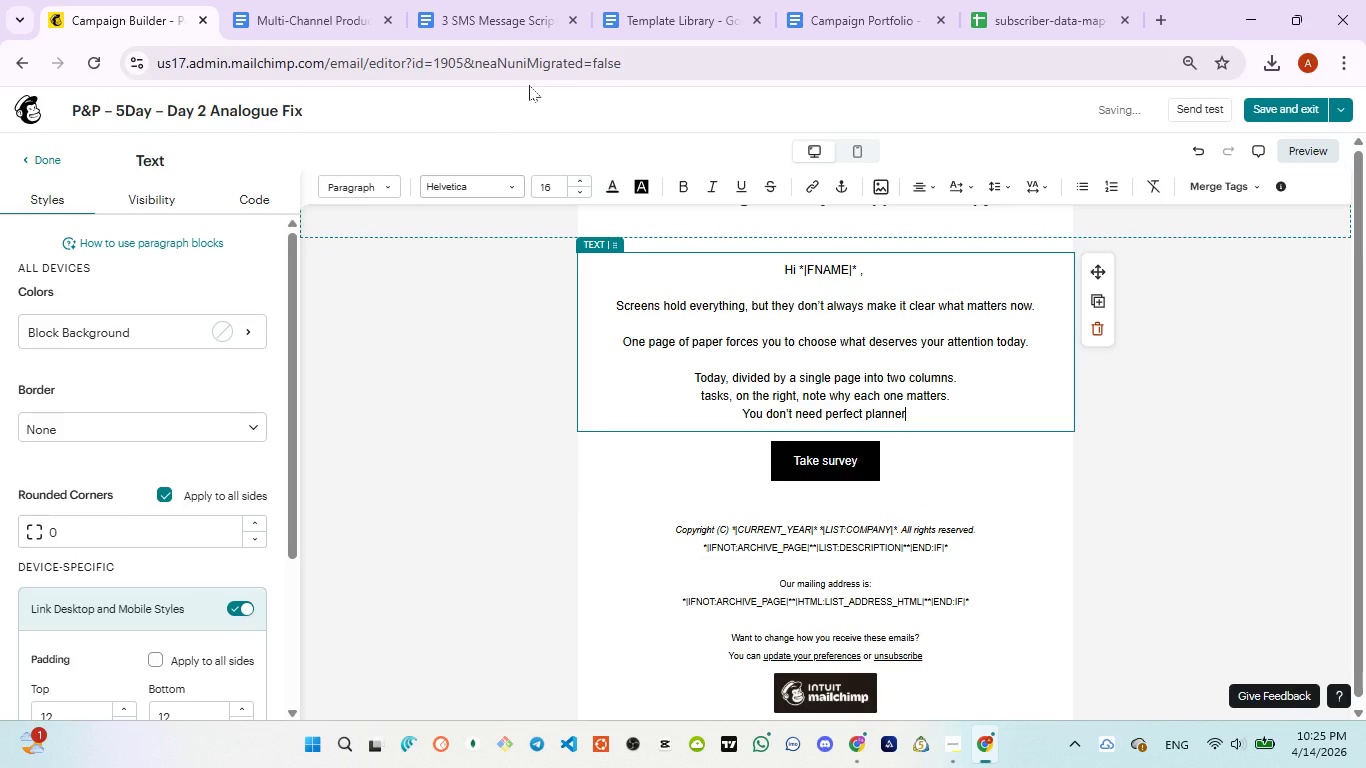 
left_click([464, 21])
 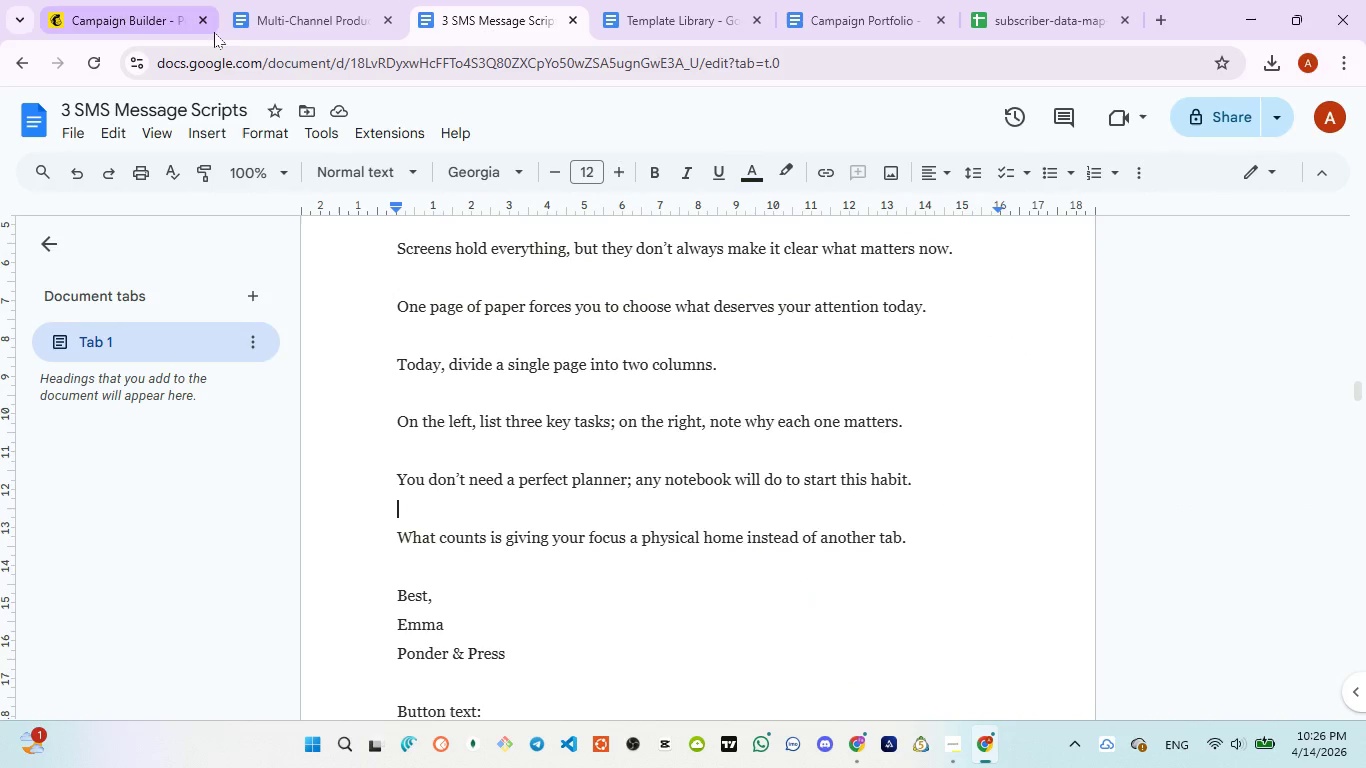 
wait(7.06)
 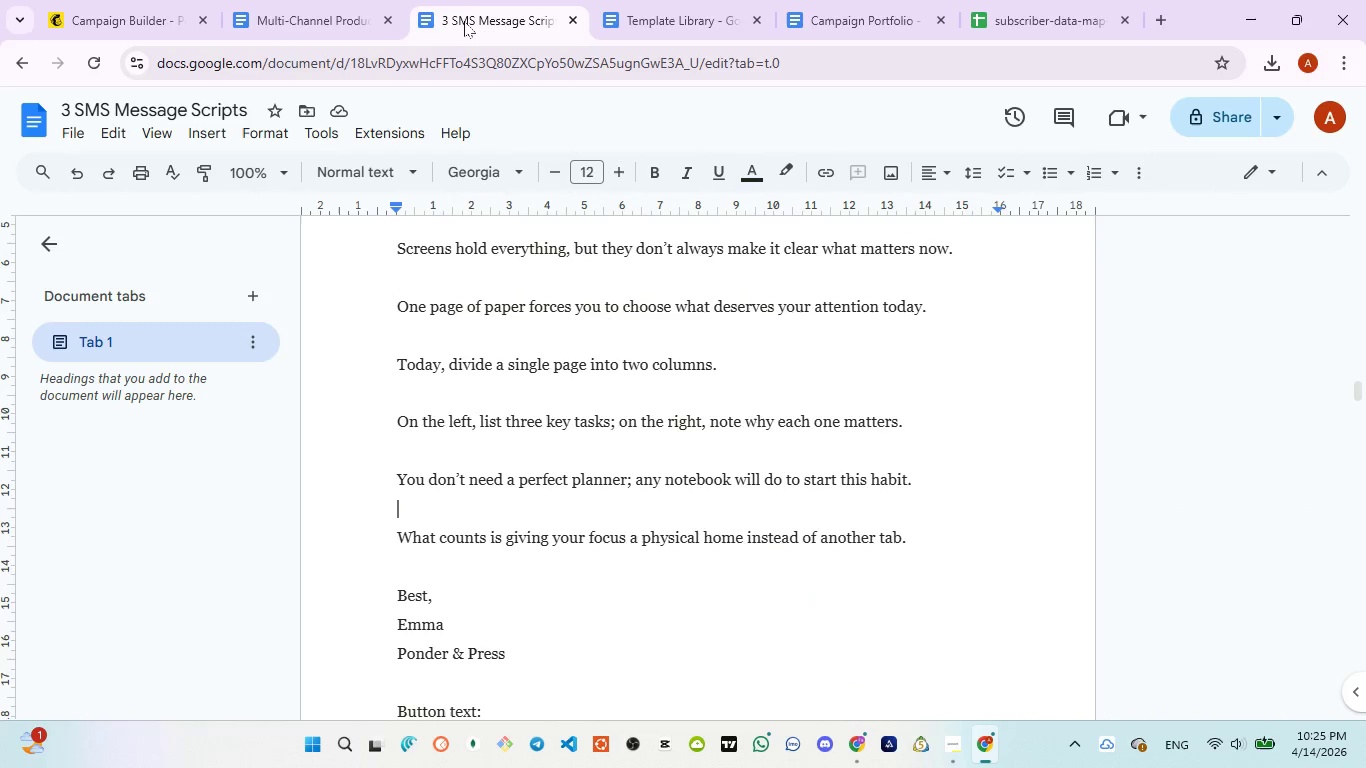 
left_click([118, 23])
 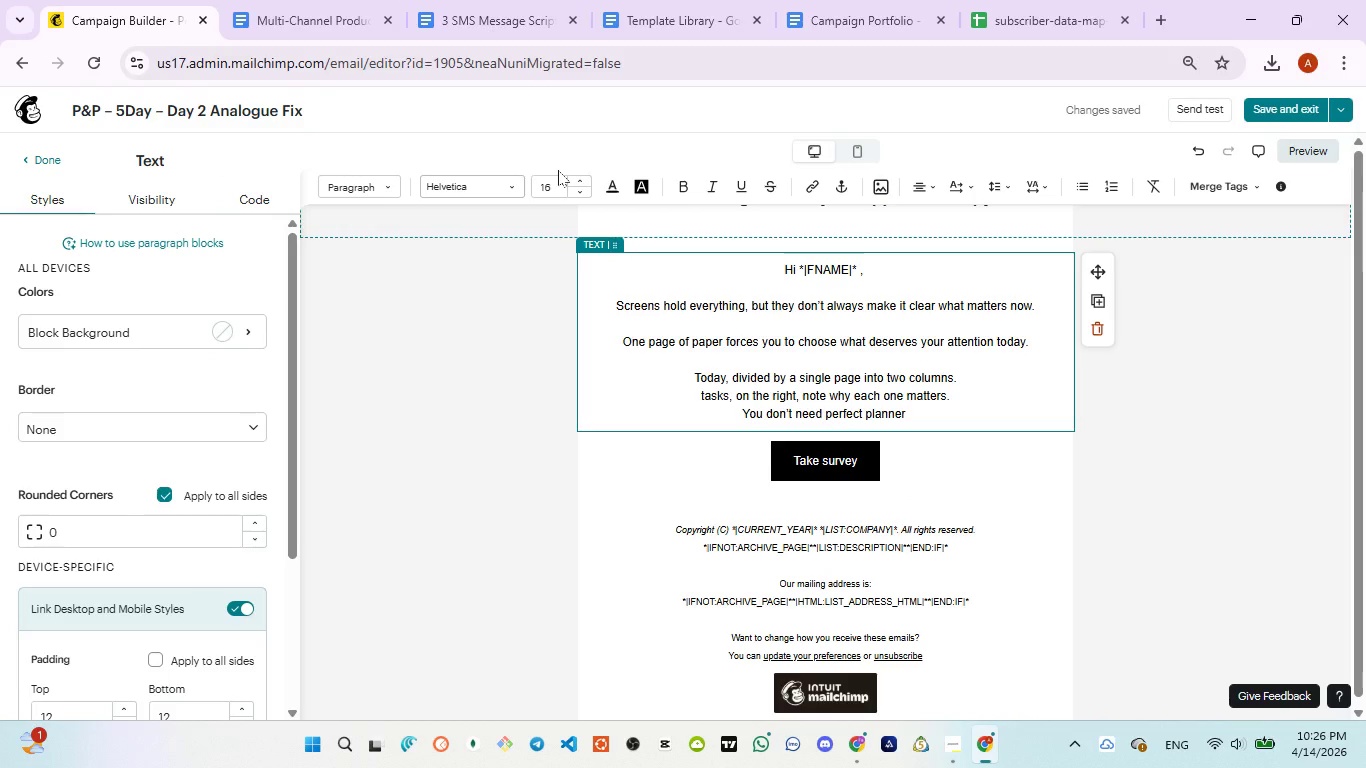 
type(, any notebook )
 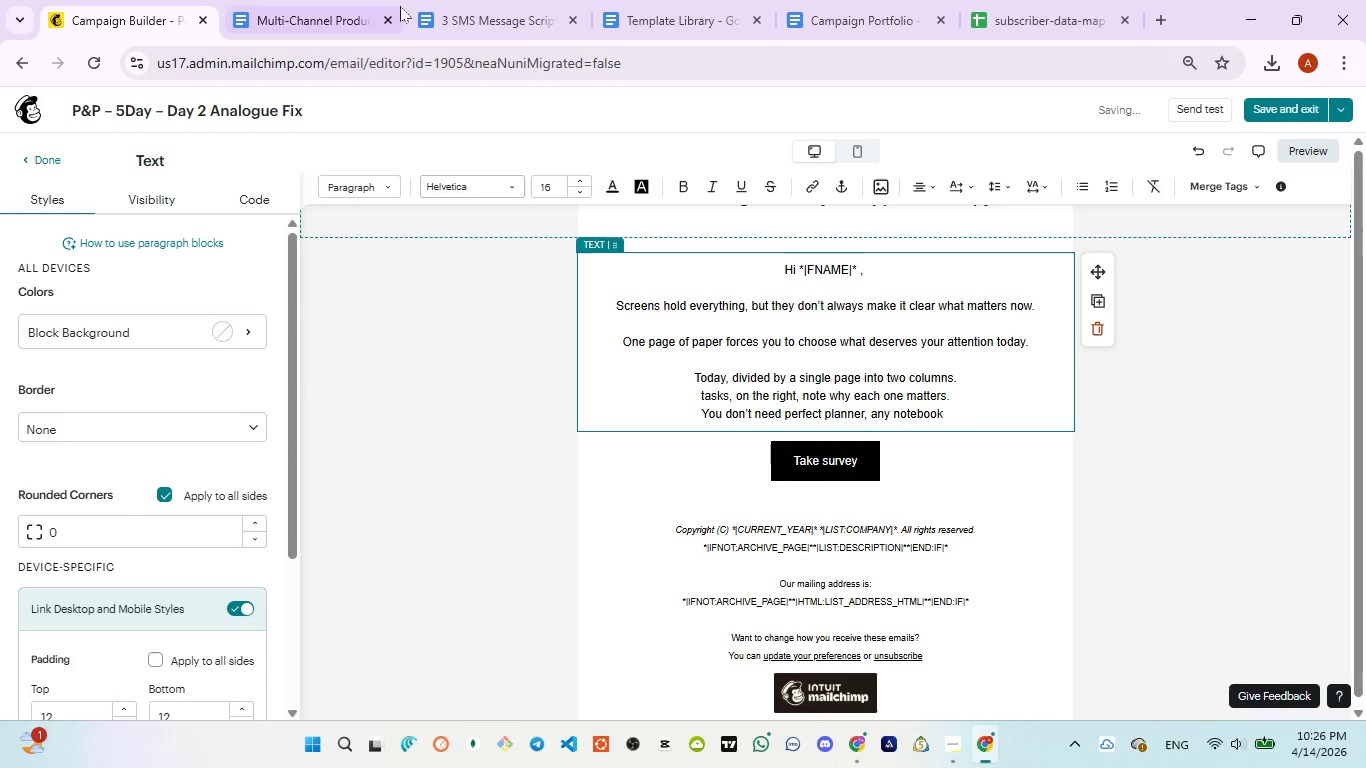 
left_click([463, 12])
 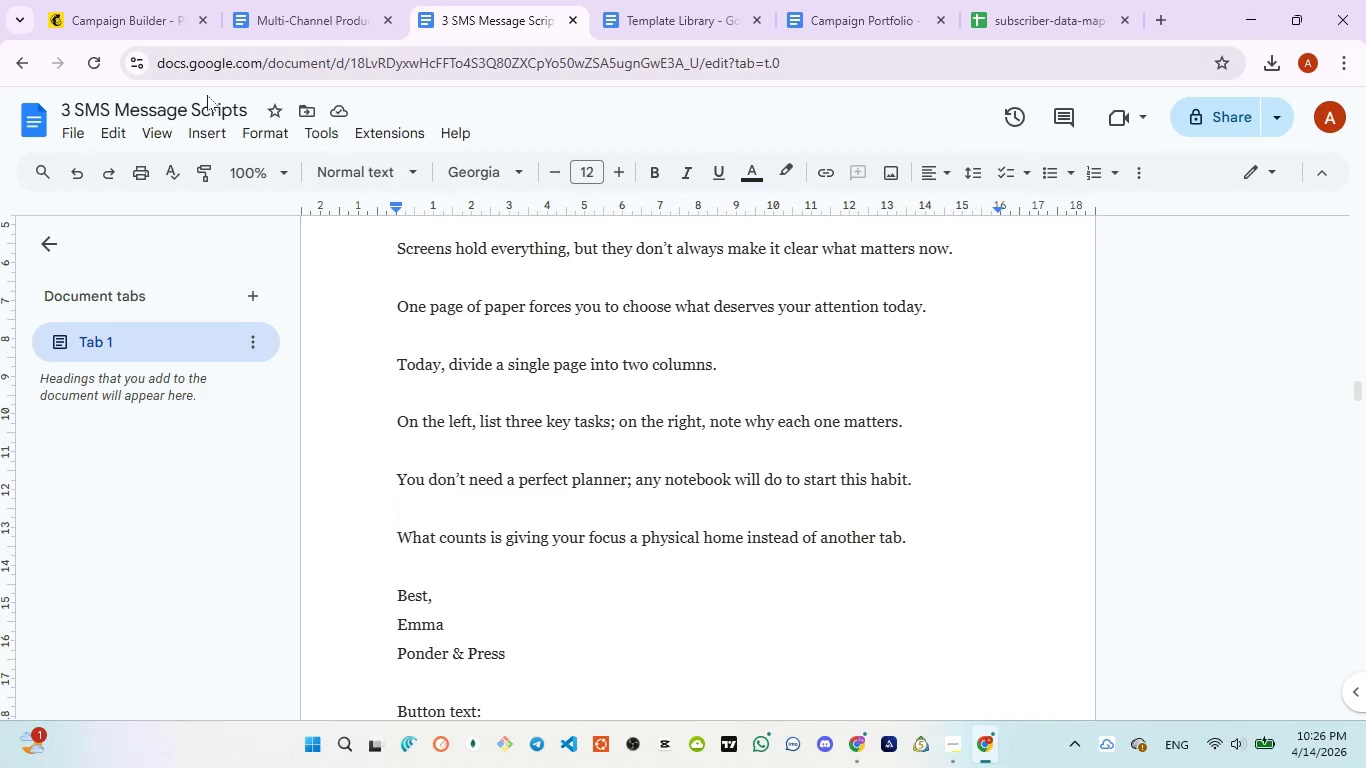 
left_click([104, 18])
 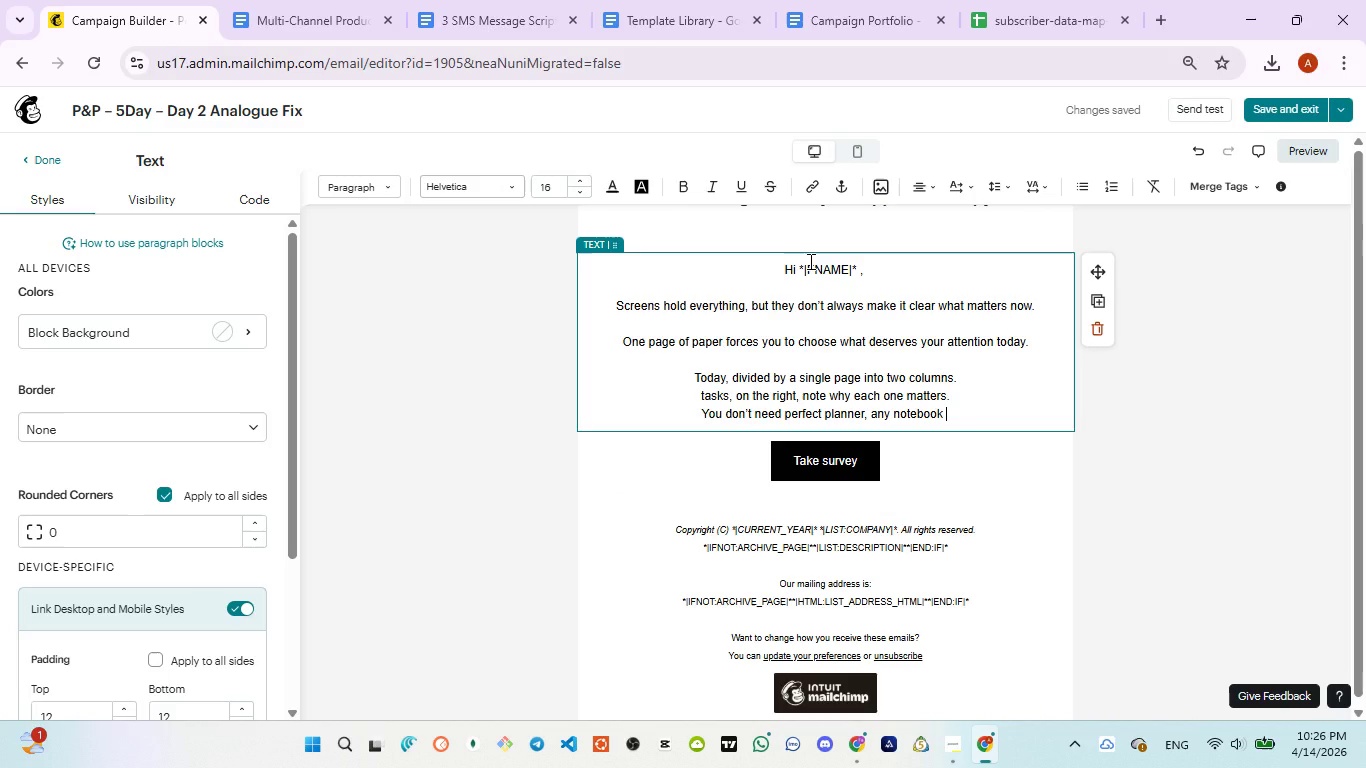 
type(will do this habit to start )
 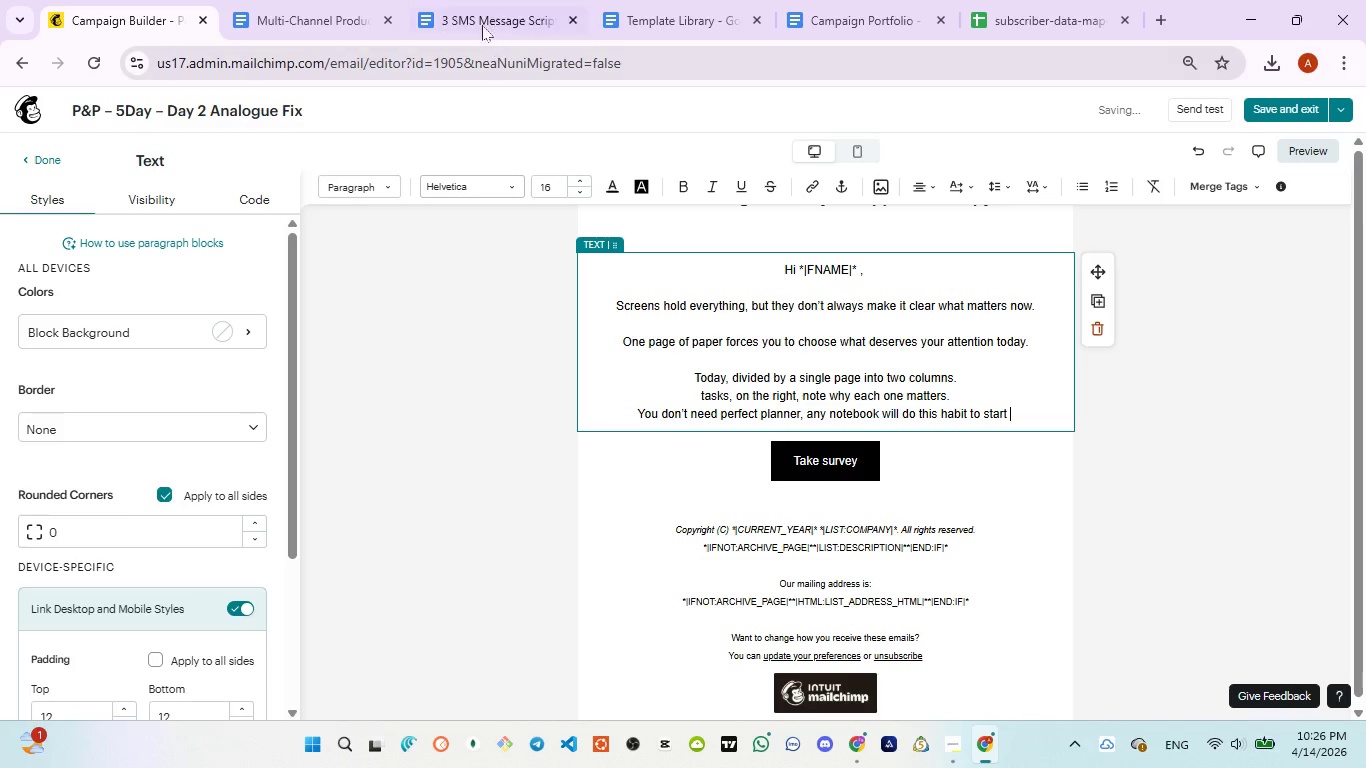 
left_click([481, 19])
 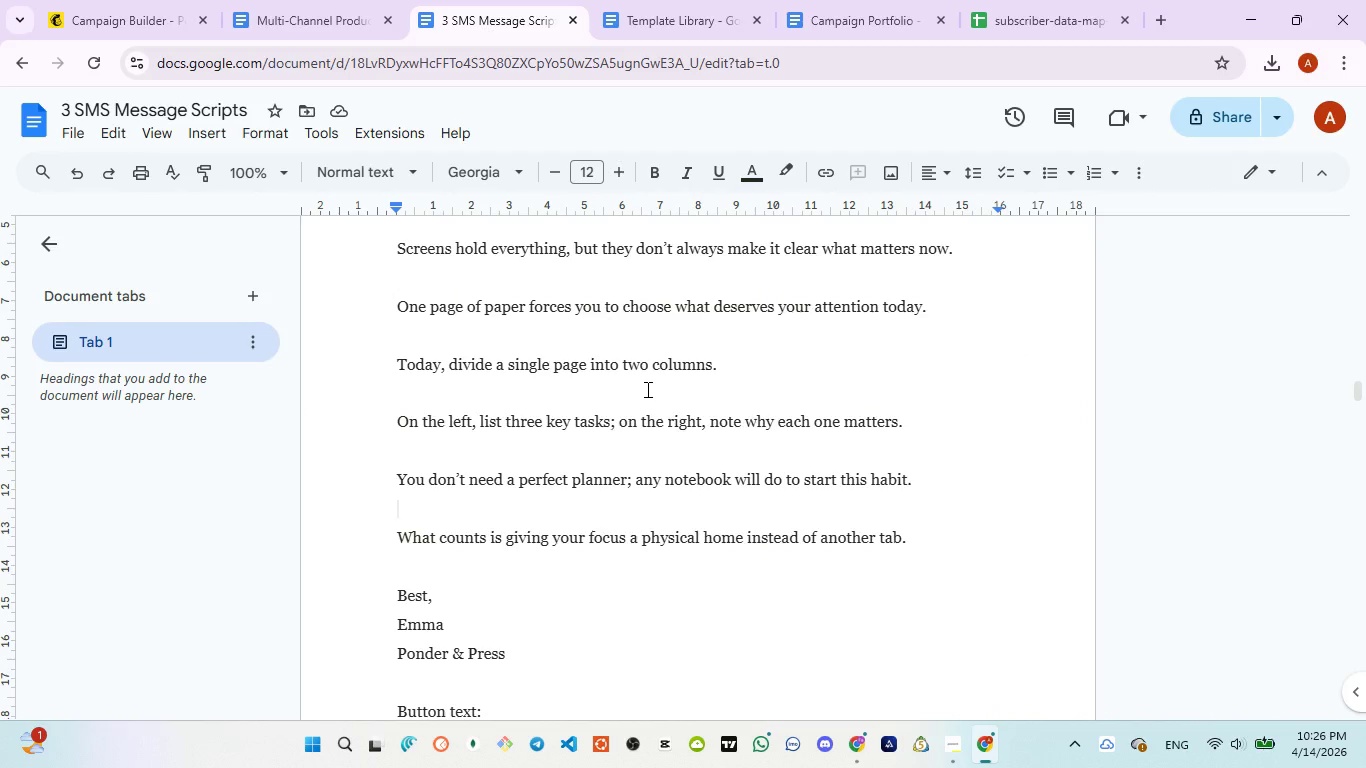 
wait(8.55)
 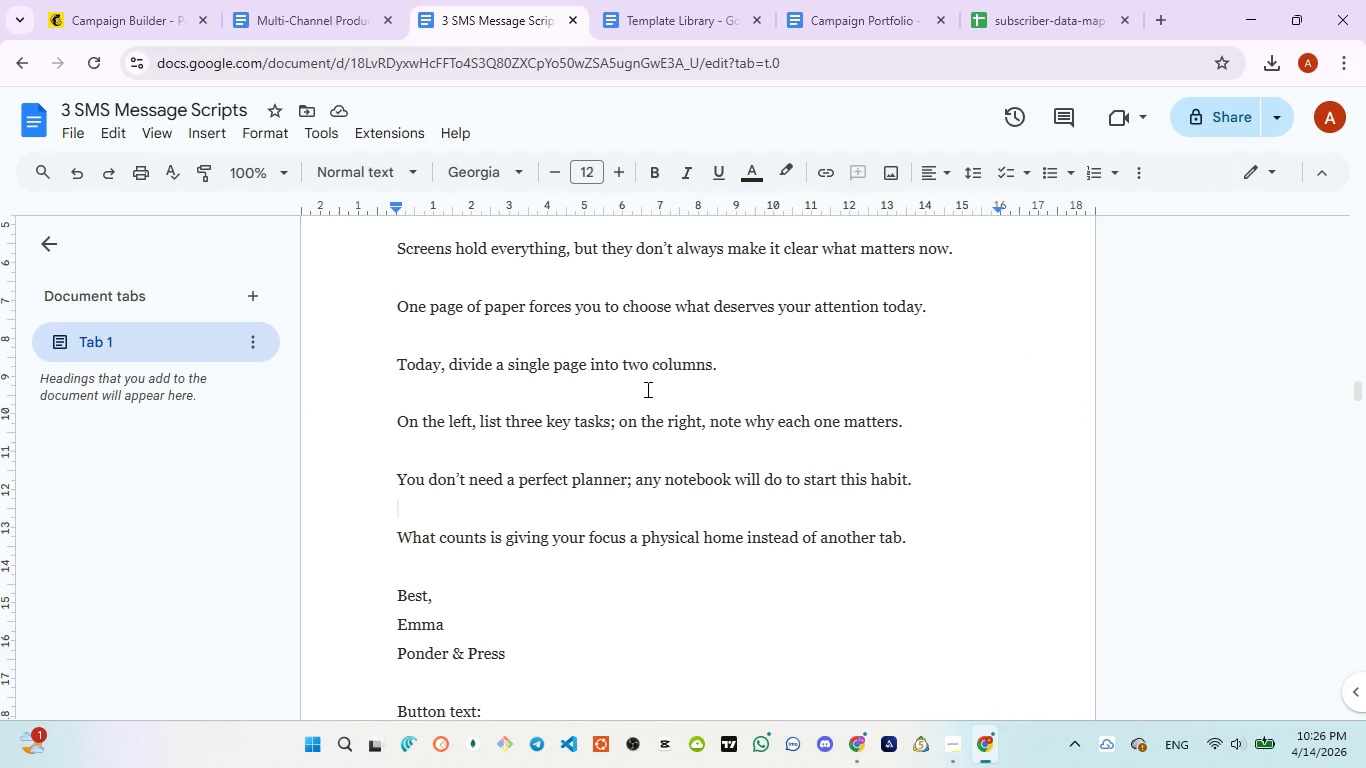 
left_click_drag(start_coordinate=[967, 413], to_coordinate=[980, 409])
 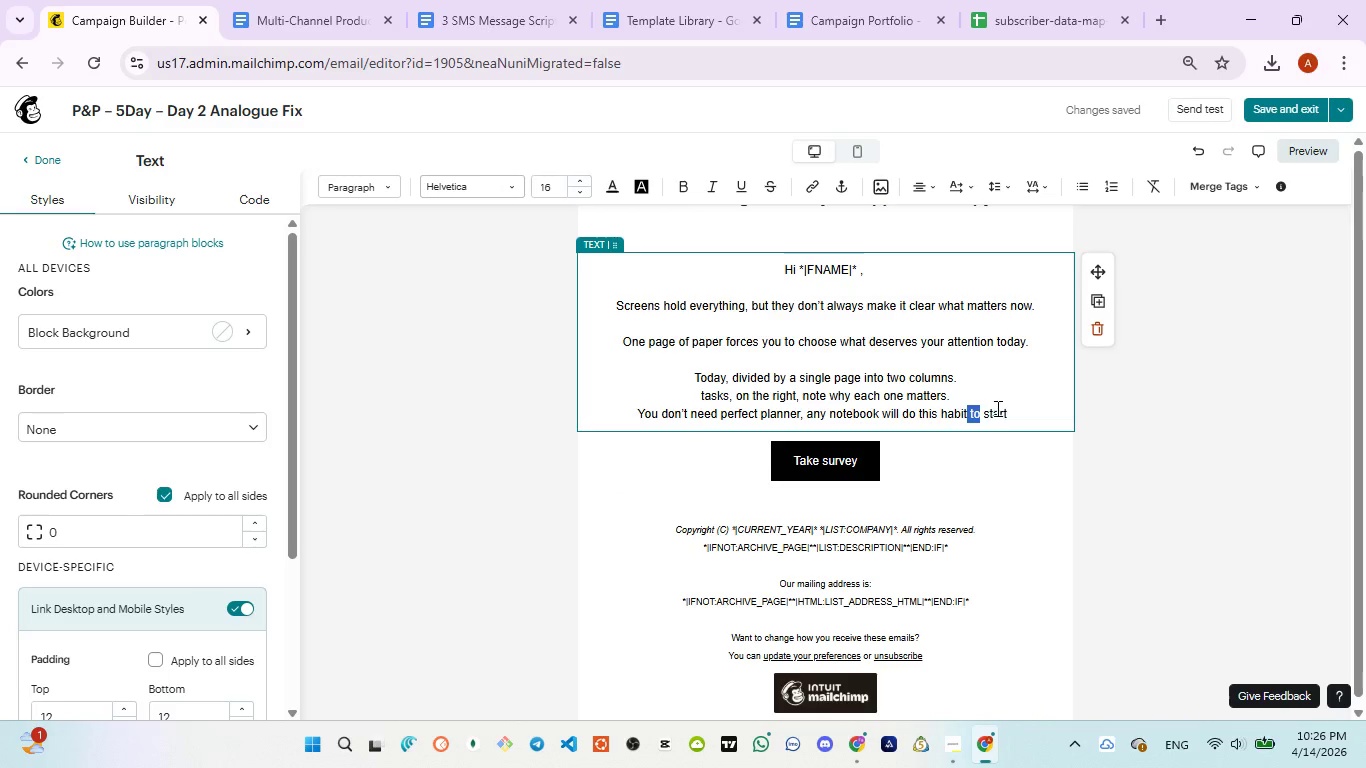 
left_click_drag(start_coordinate=[993, 408], to_coordinate=[1014, 407])
 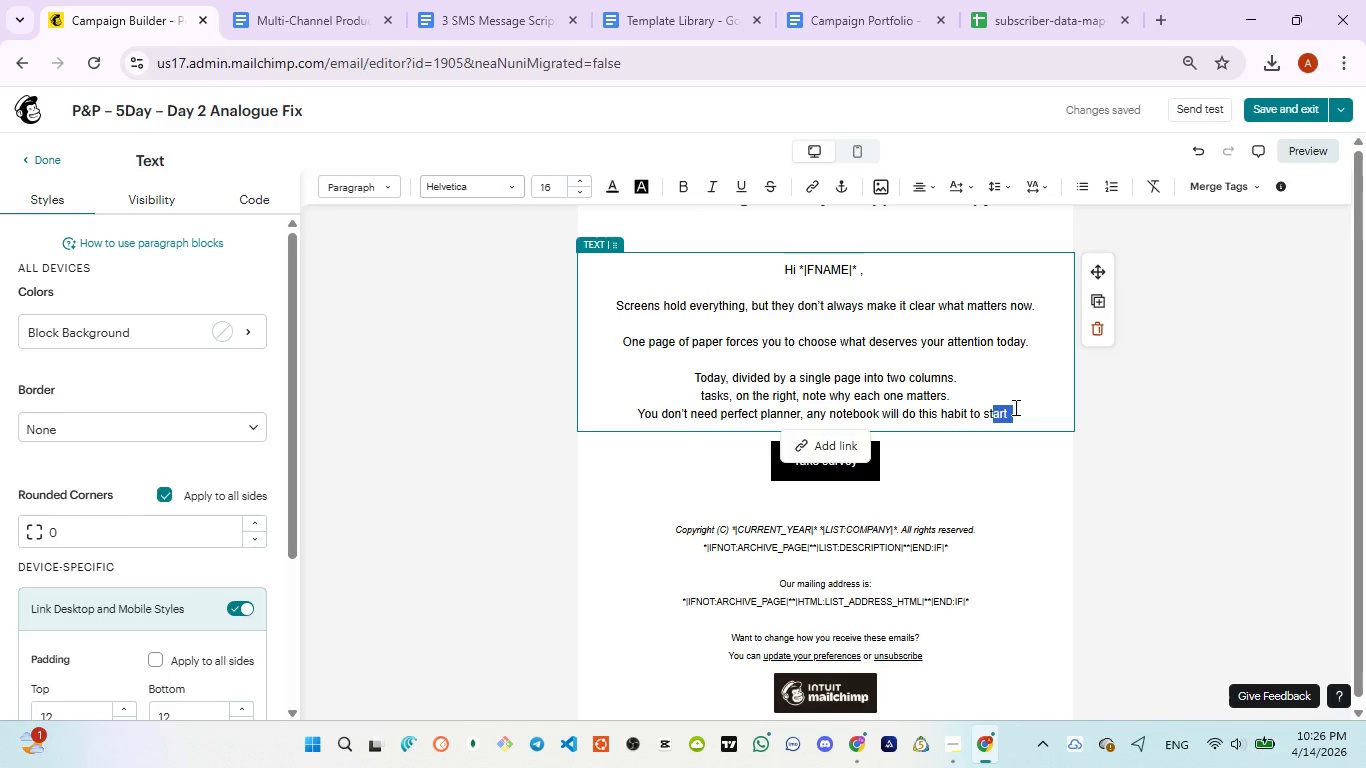 
key(Backspace)
 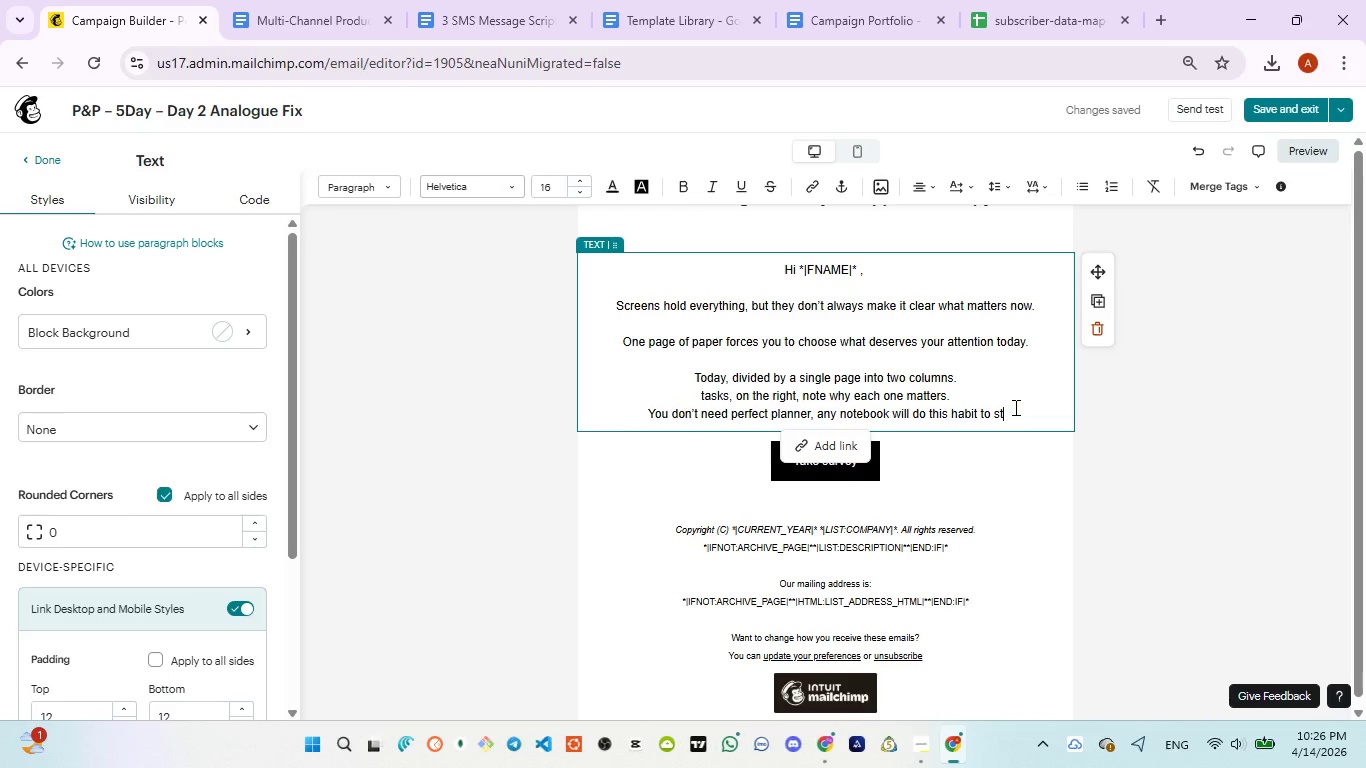 
key(Backspace)
 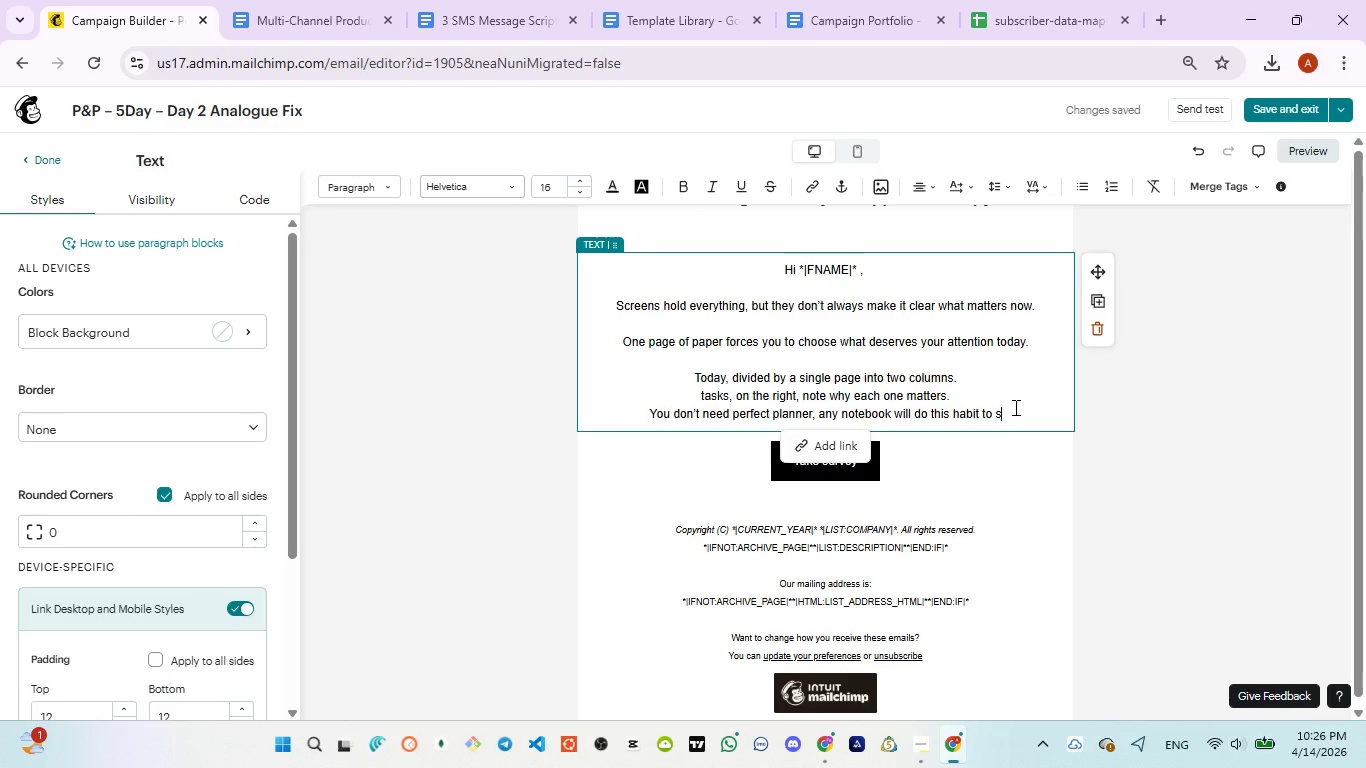 
key(Backspace)
 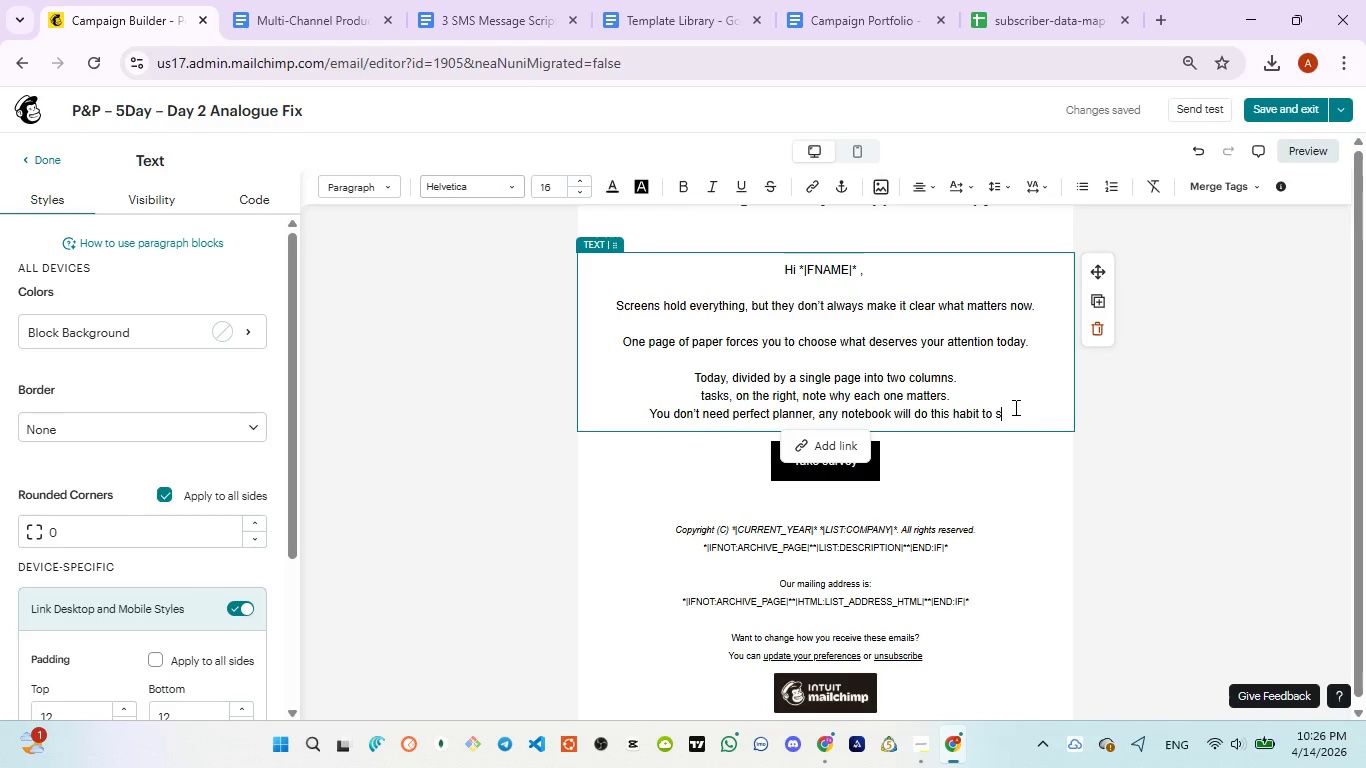 
key(Backspace)
 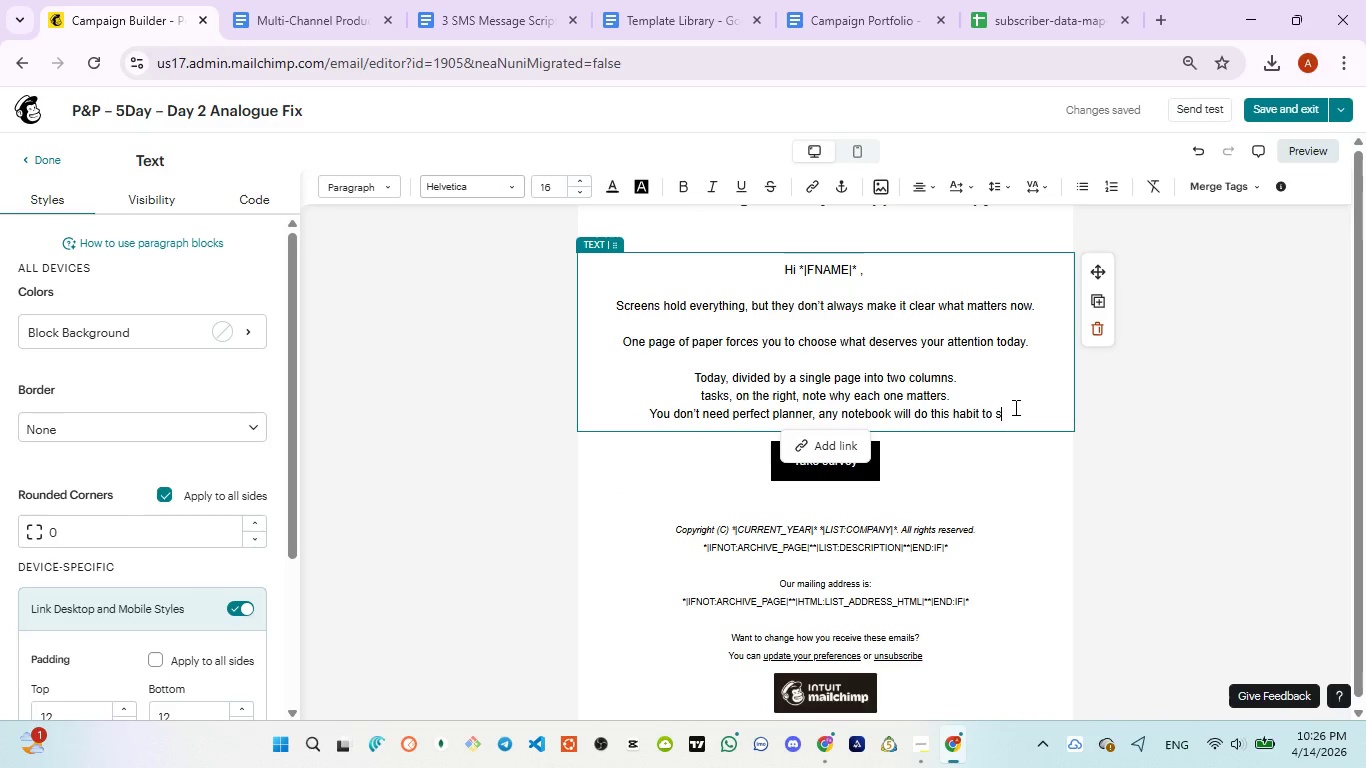 
key(Backspace)
 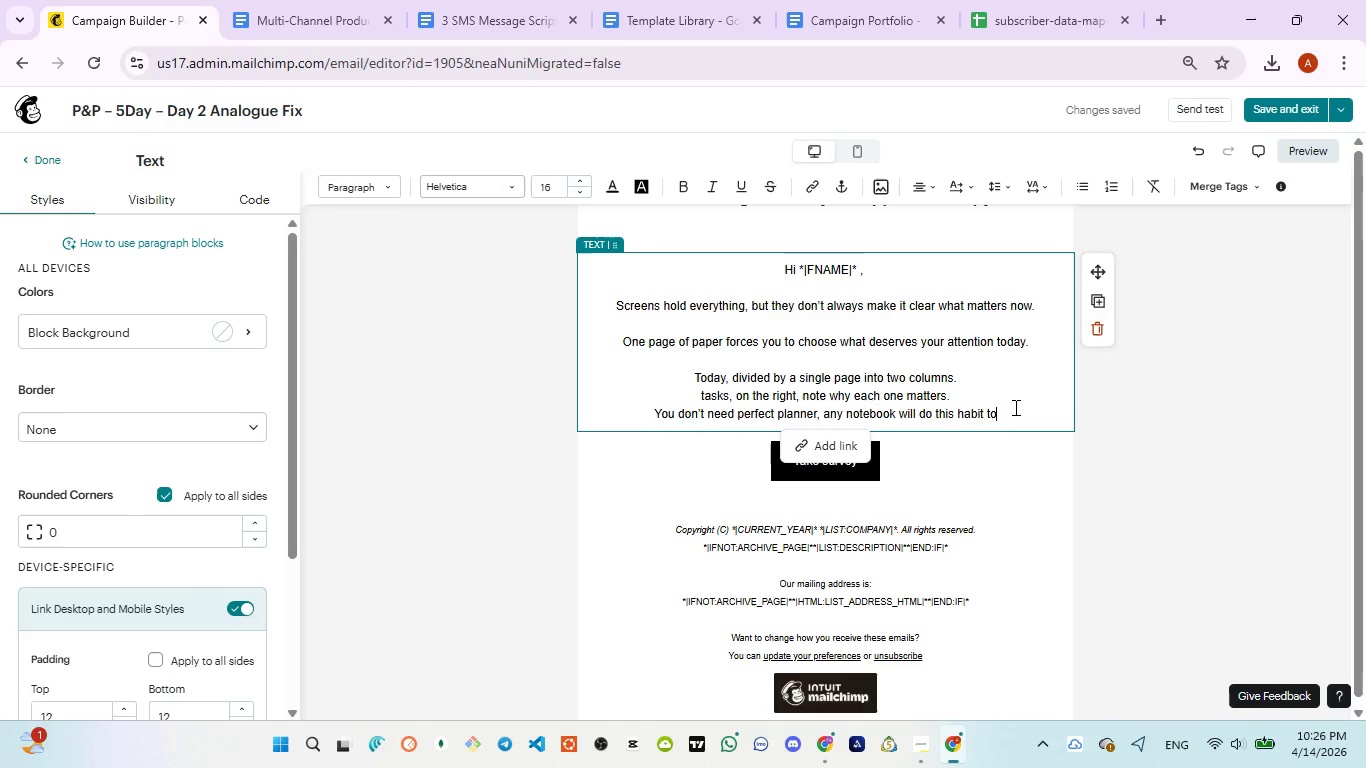 
key(Backspace)
 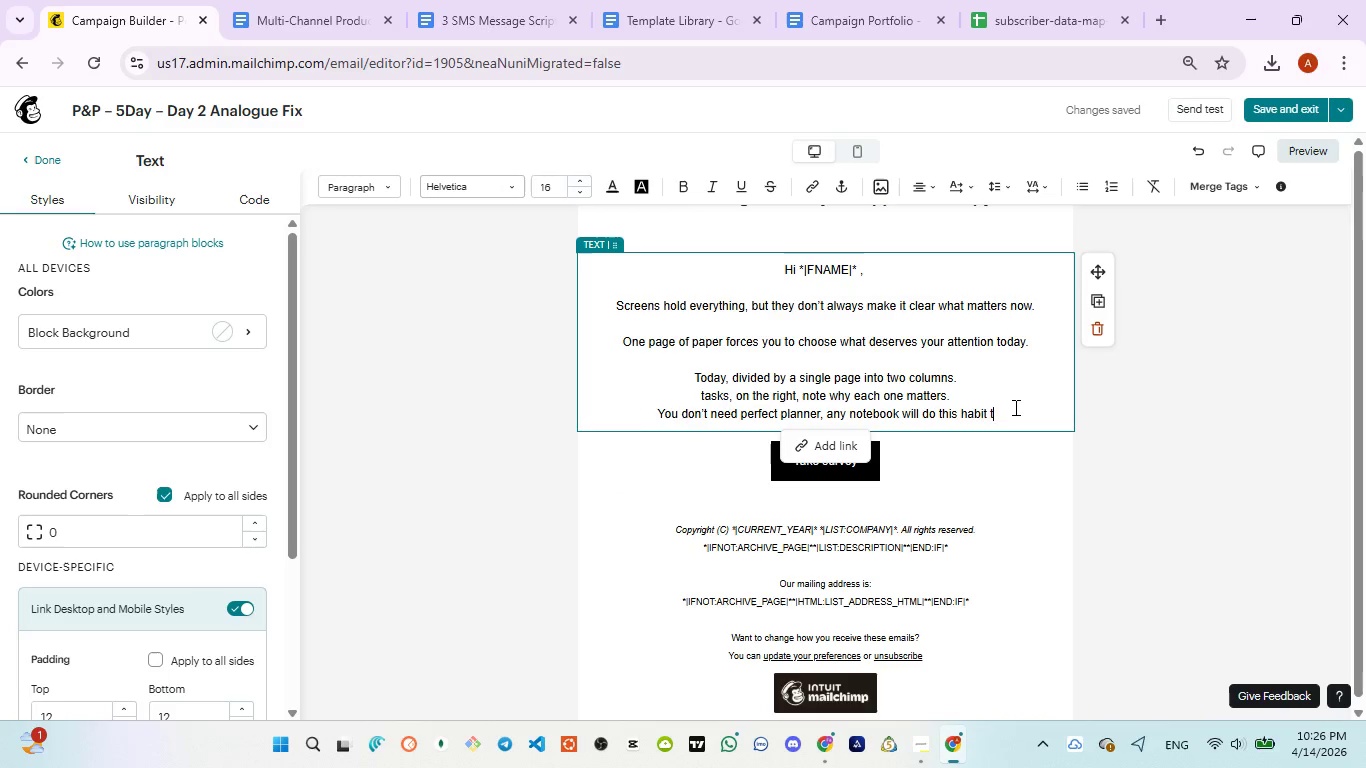 
key(Backspace)
 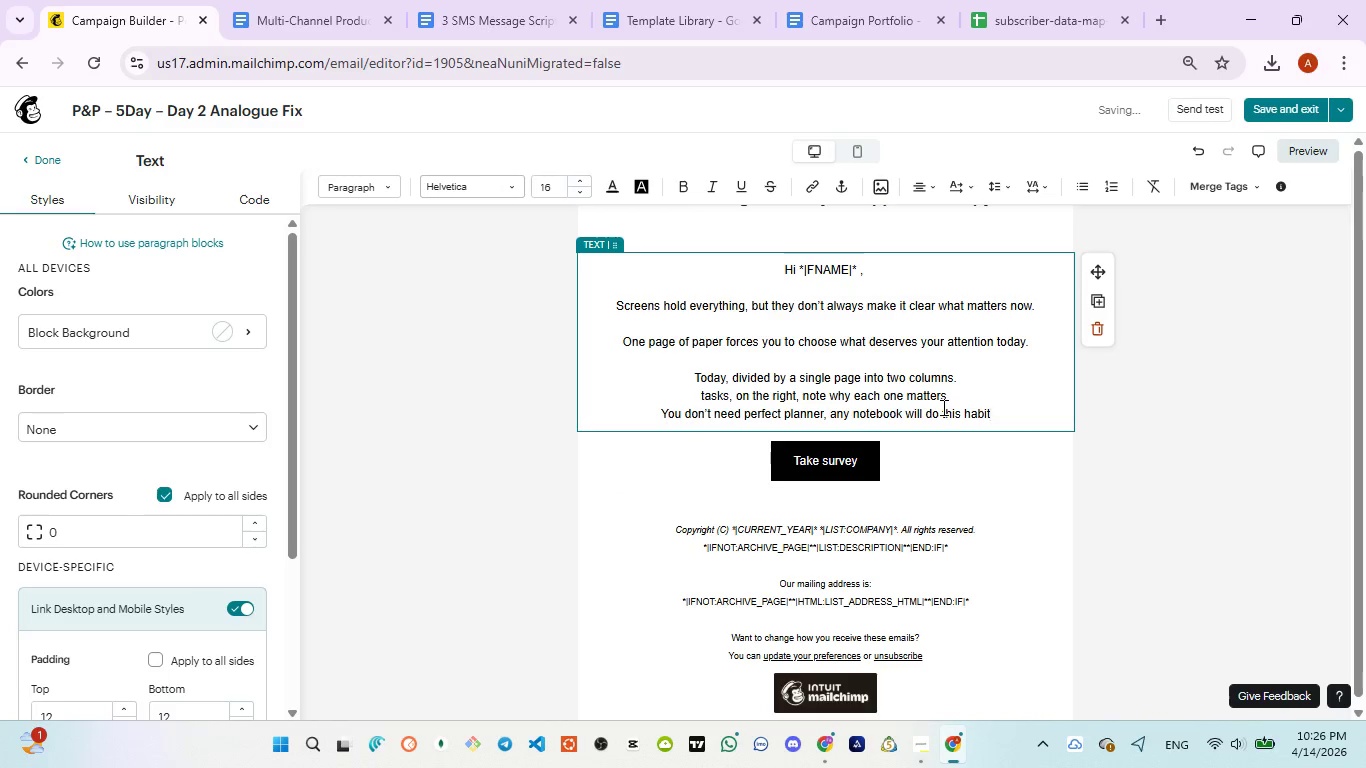 
left_click([941, 407])
 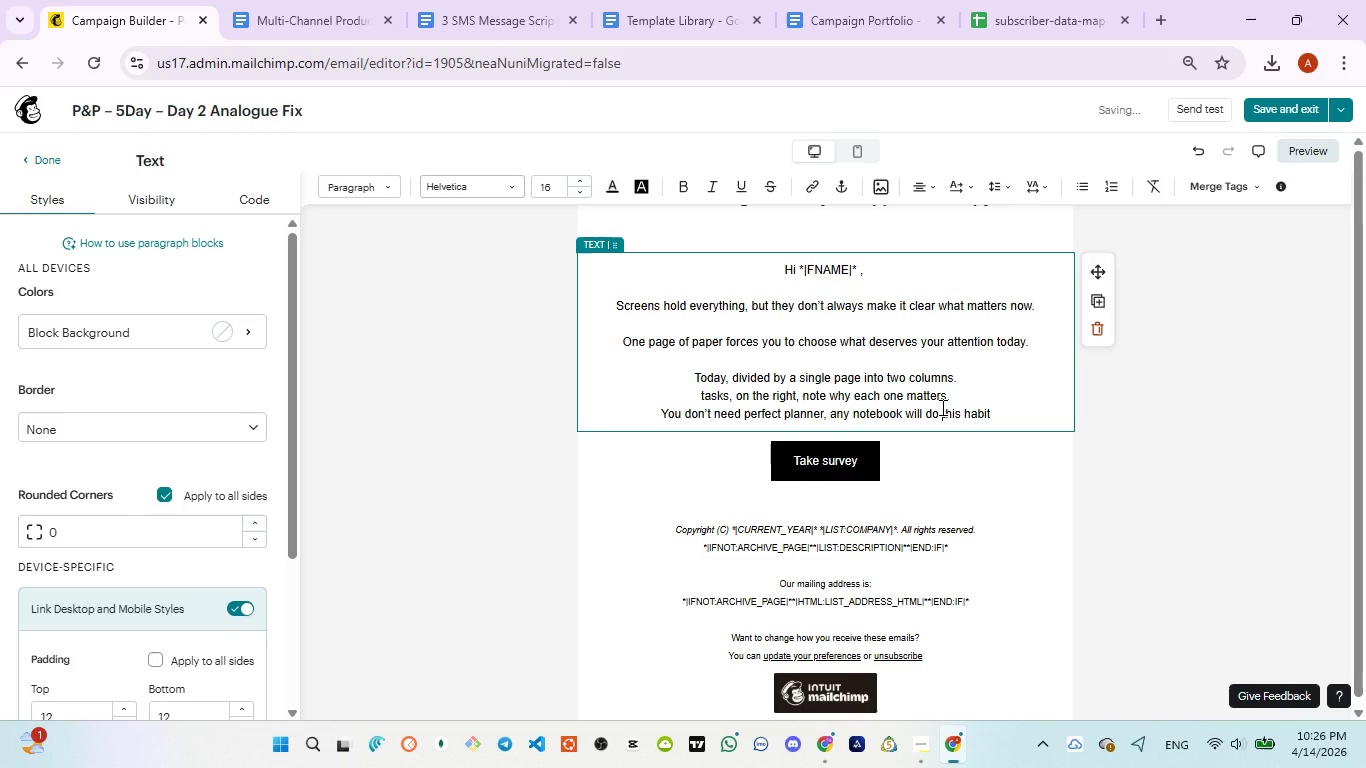 
type(to start )
 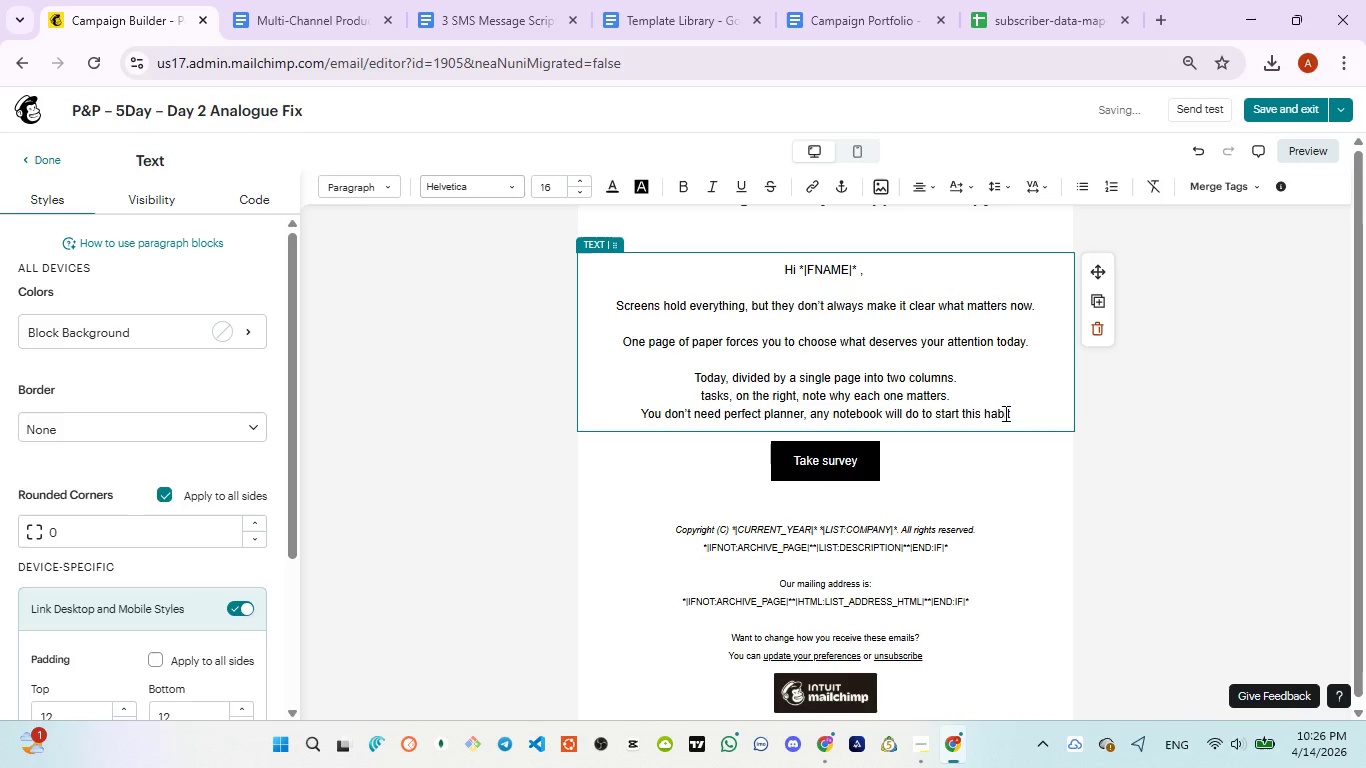 
left_click([1009, 413])
 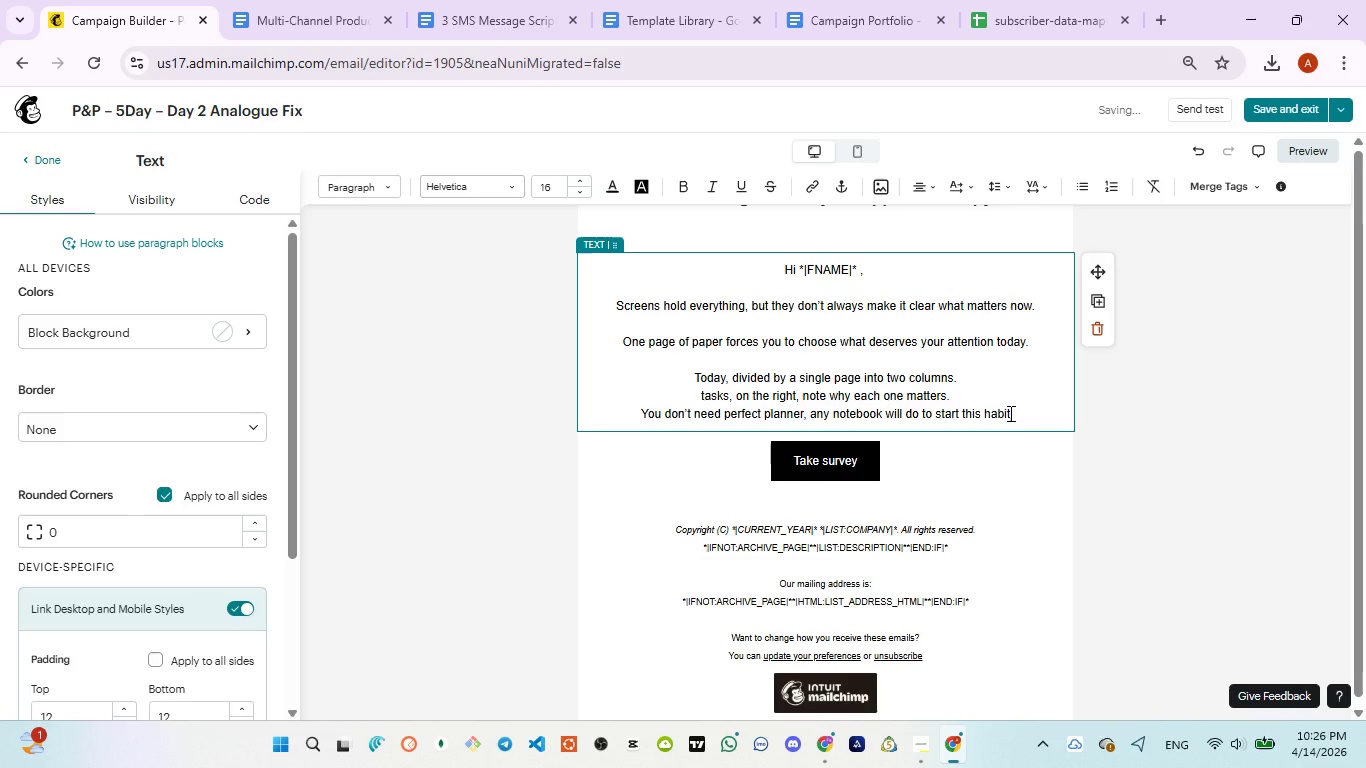 
key(Period)
 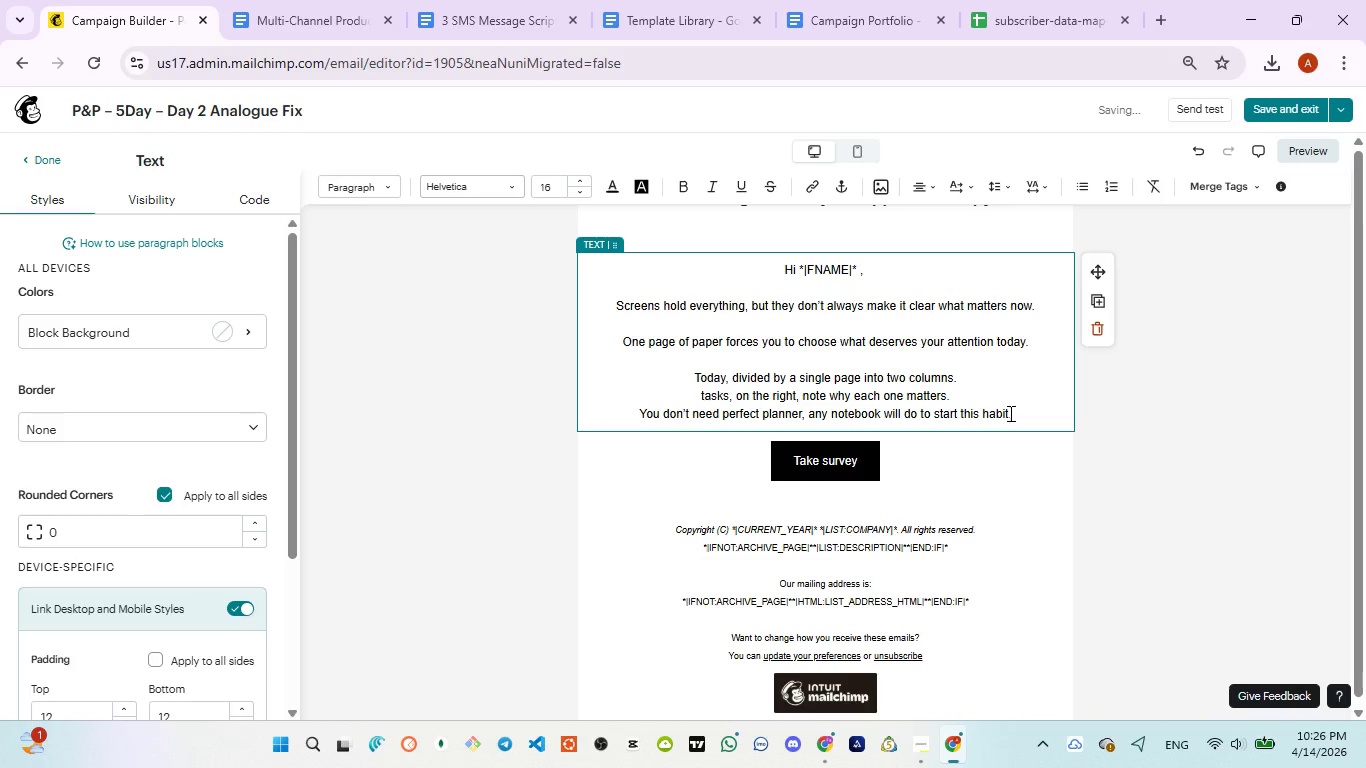 
key(Enter)
 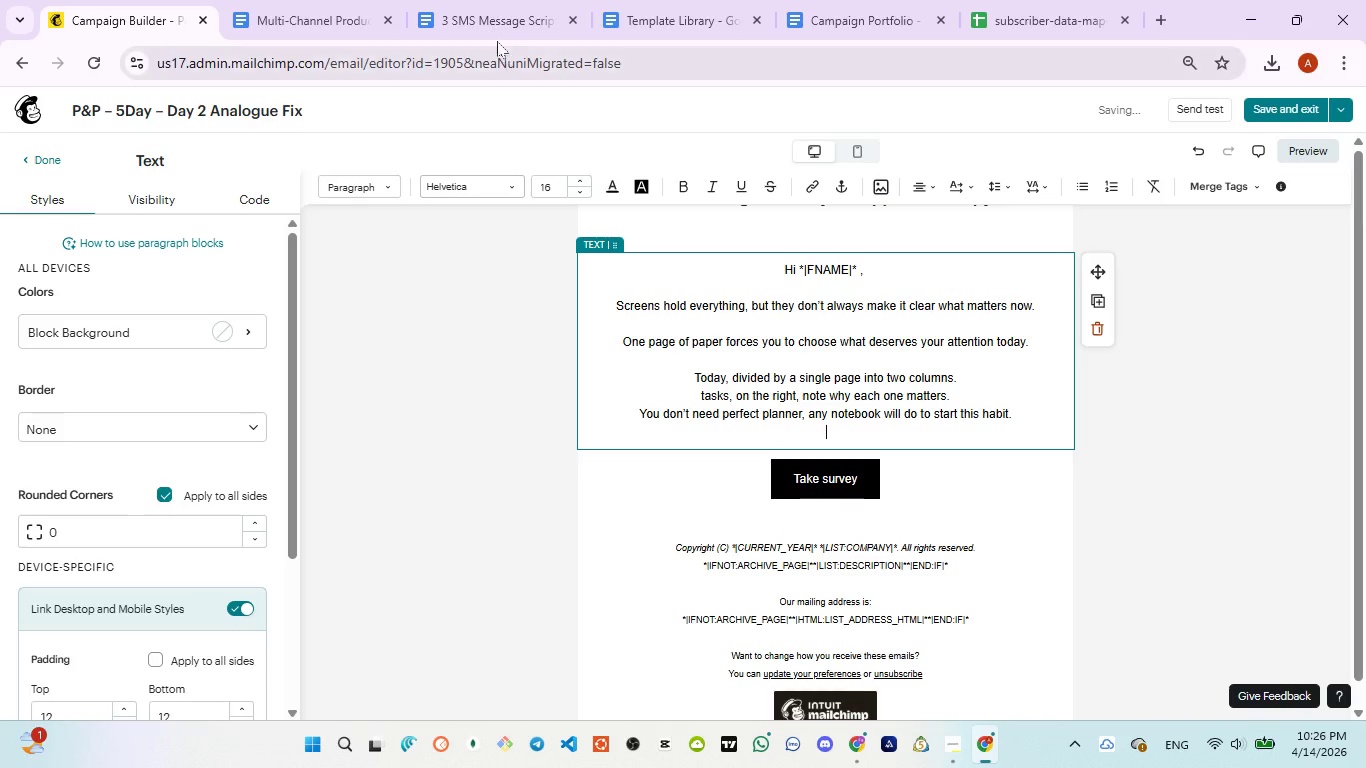 
left_click([490, 23])
 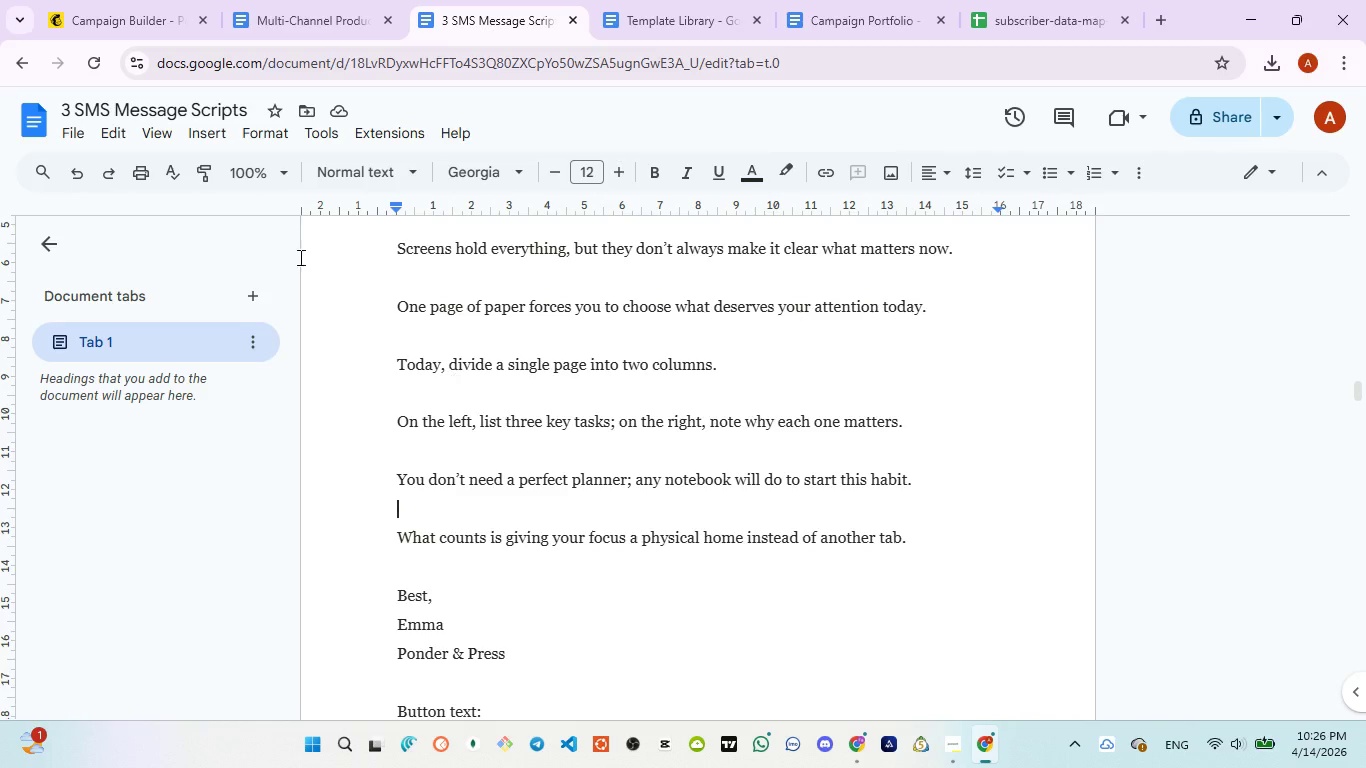 
left_click([87, 7])
 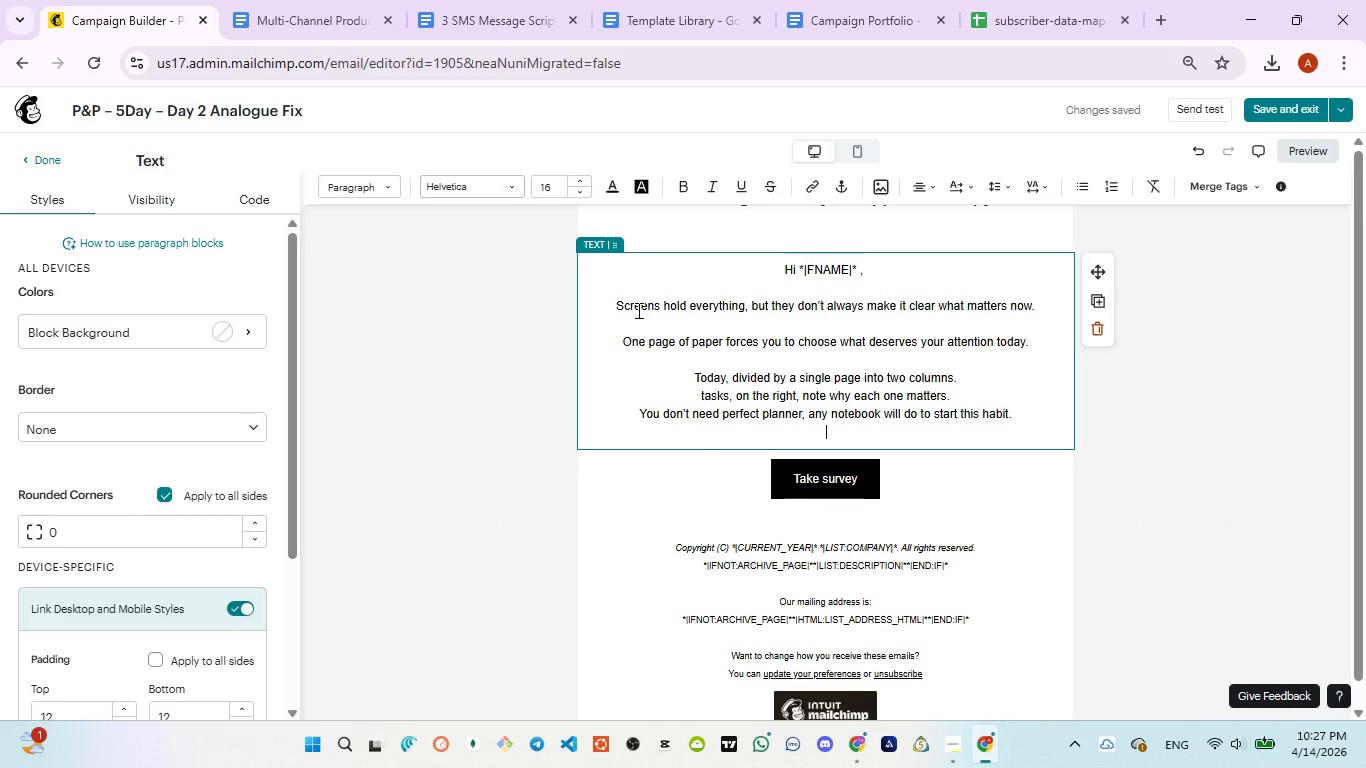 
key(Control+W)
 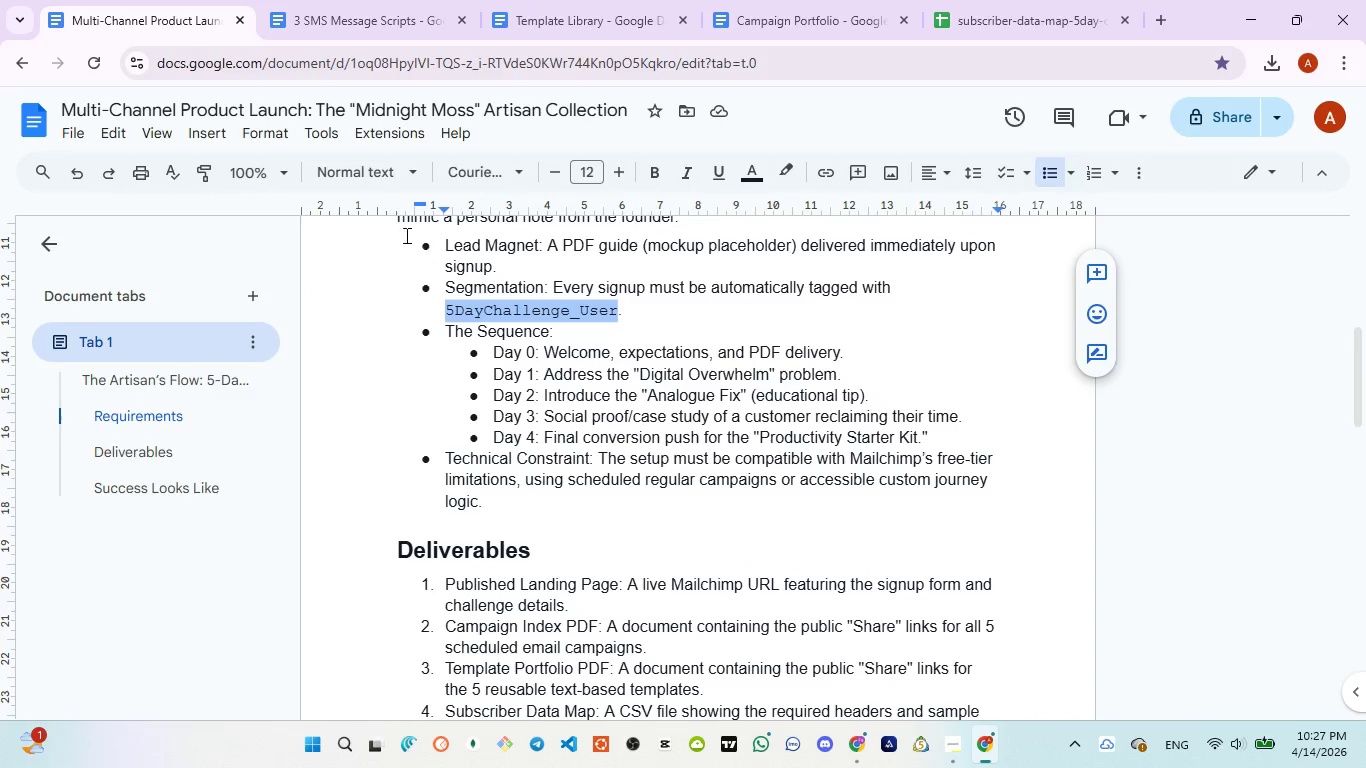 
key(Control+Z)
 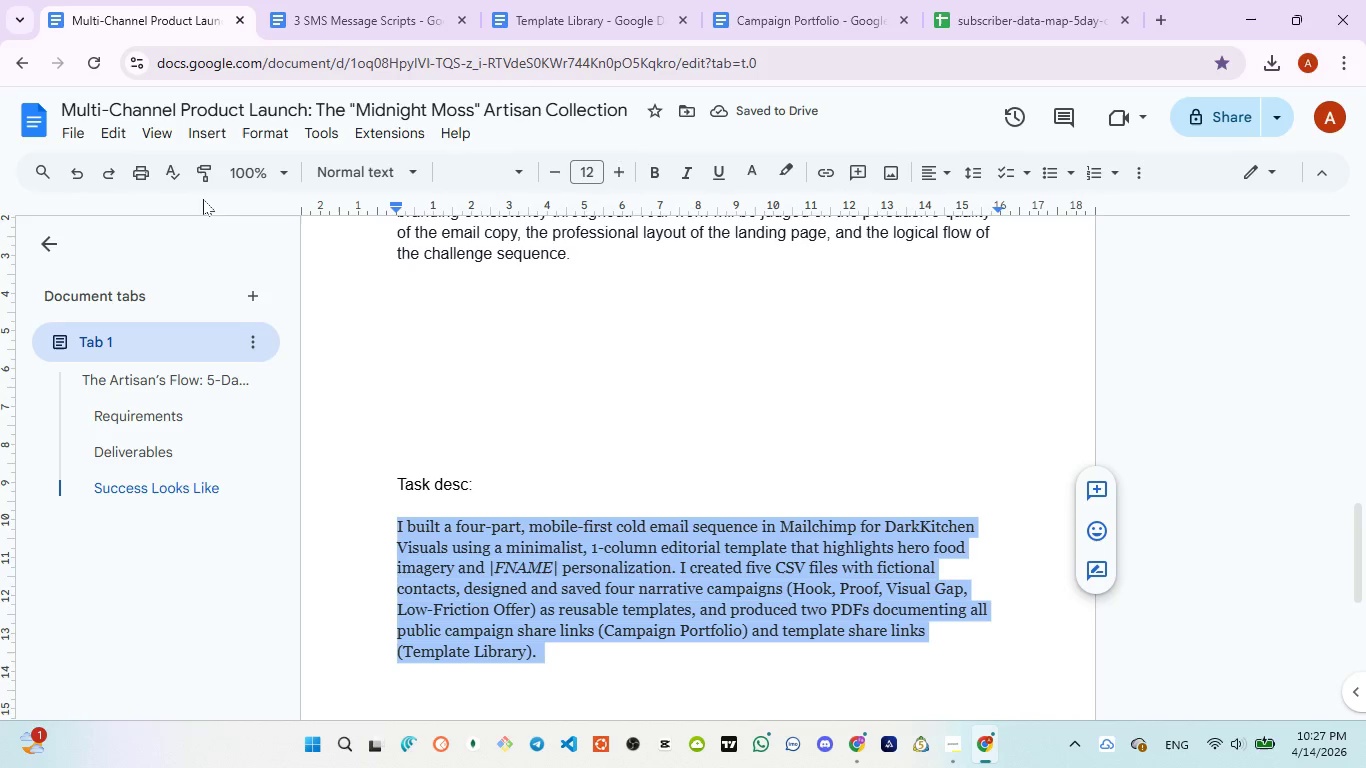 
left_click([19, 15])
 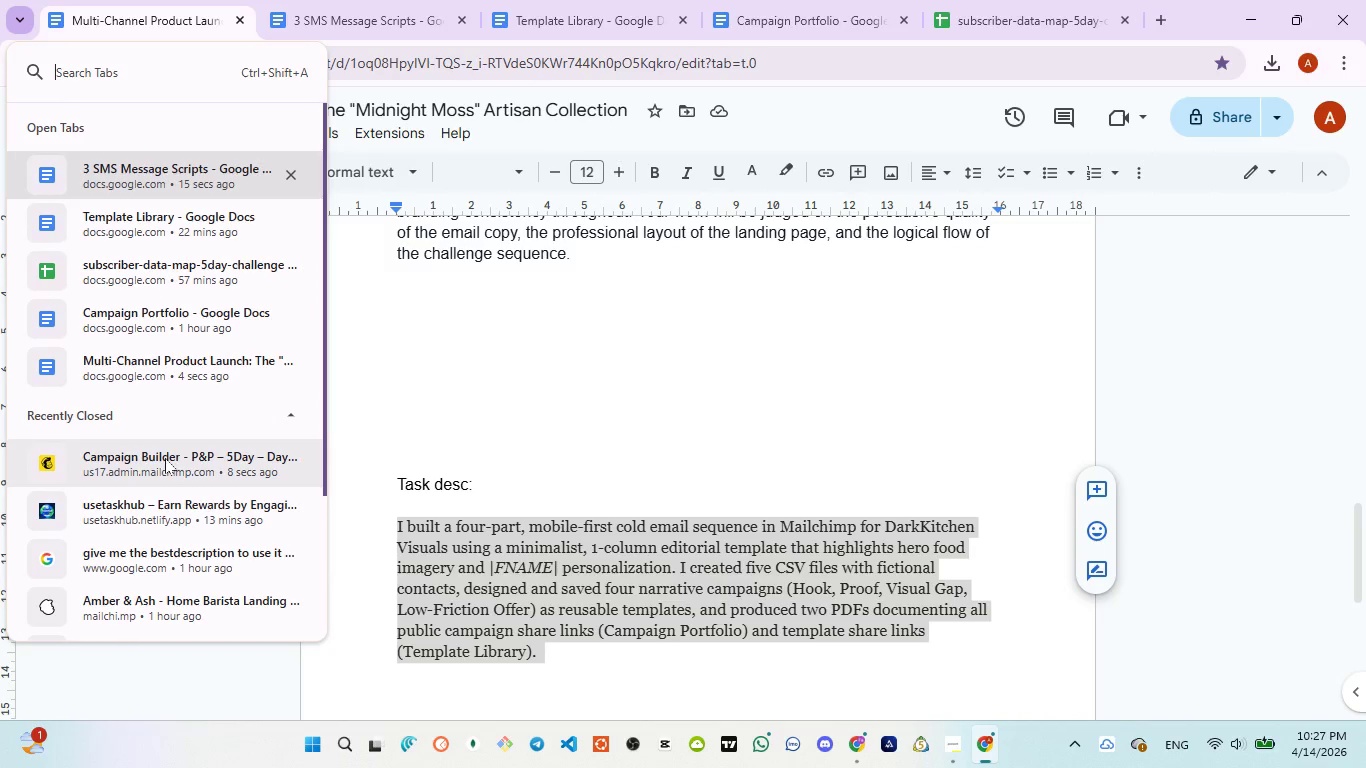 
left_click([165, 458])
 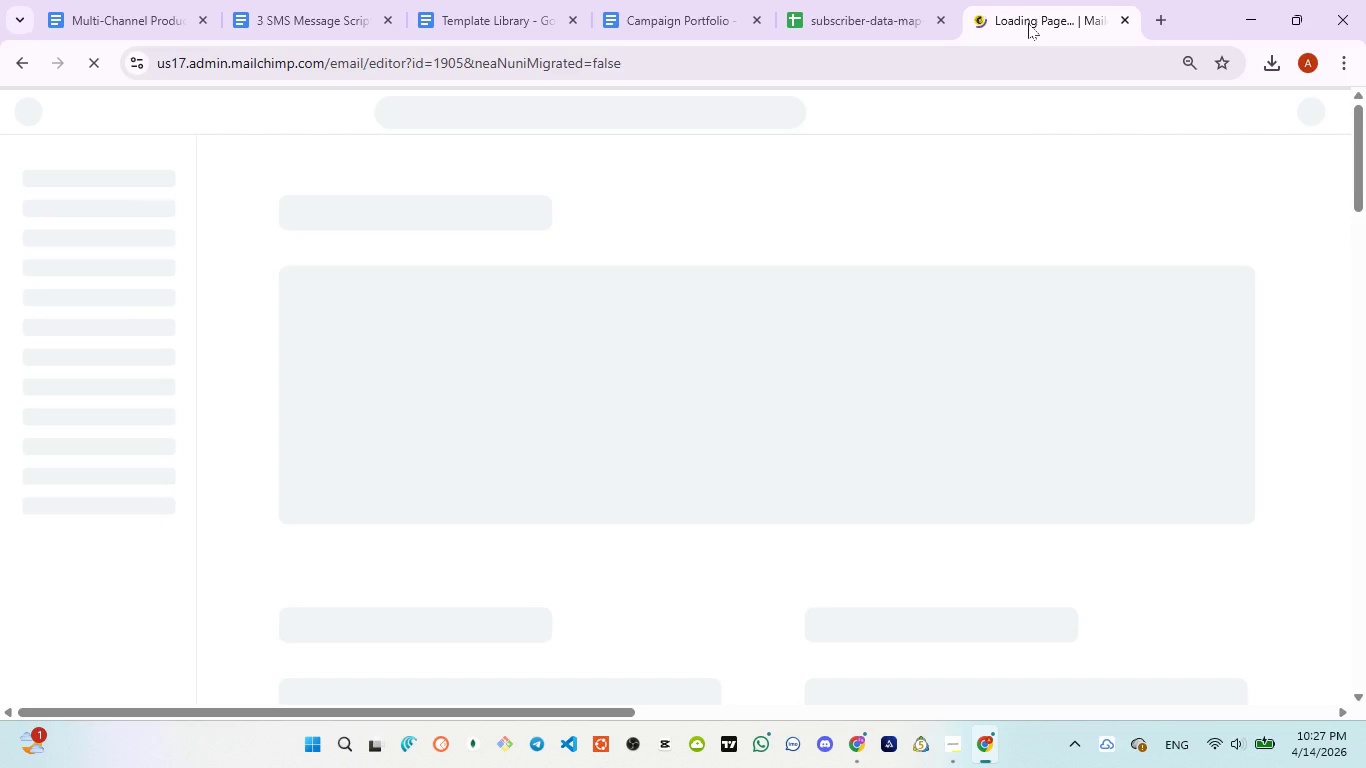 
wait(5.16)
 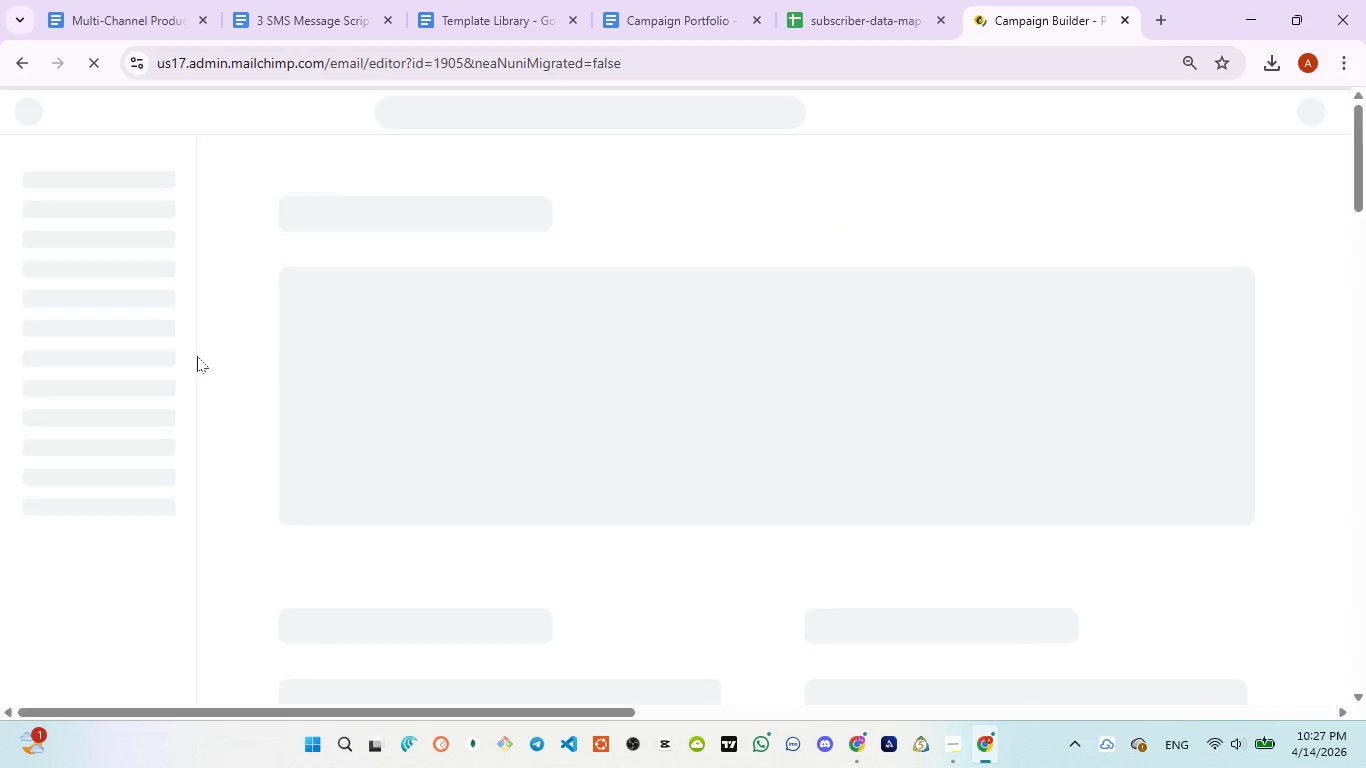 
left_click_drag(start_coordinate=[1028, 23], to_coordinate=[146, 26])
 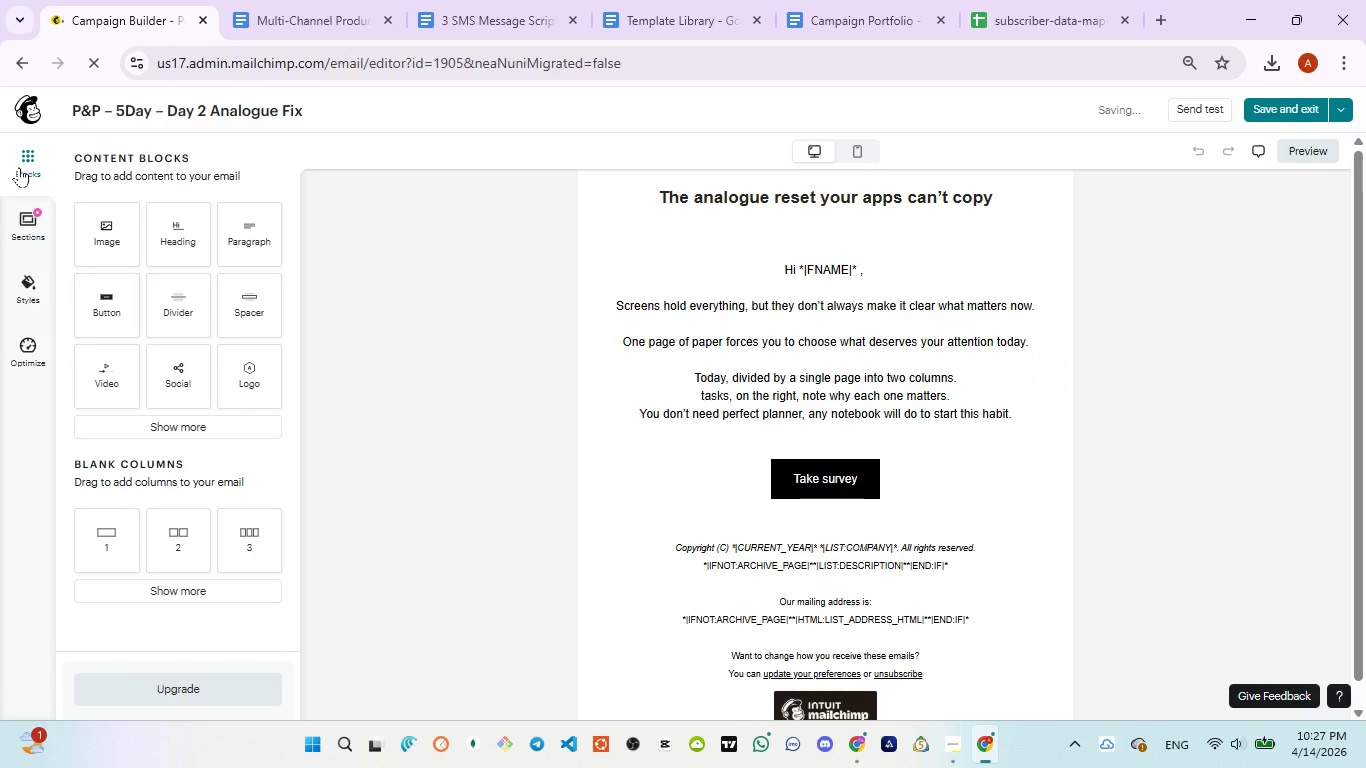 
wait(5.08)
 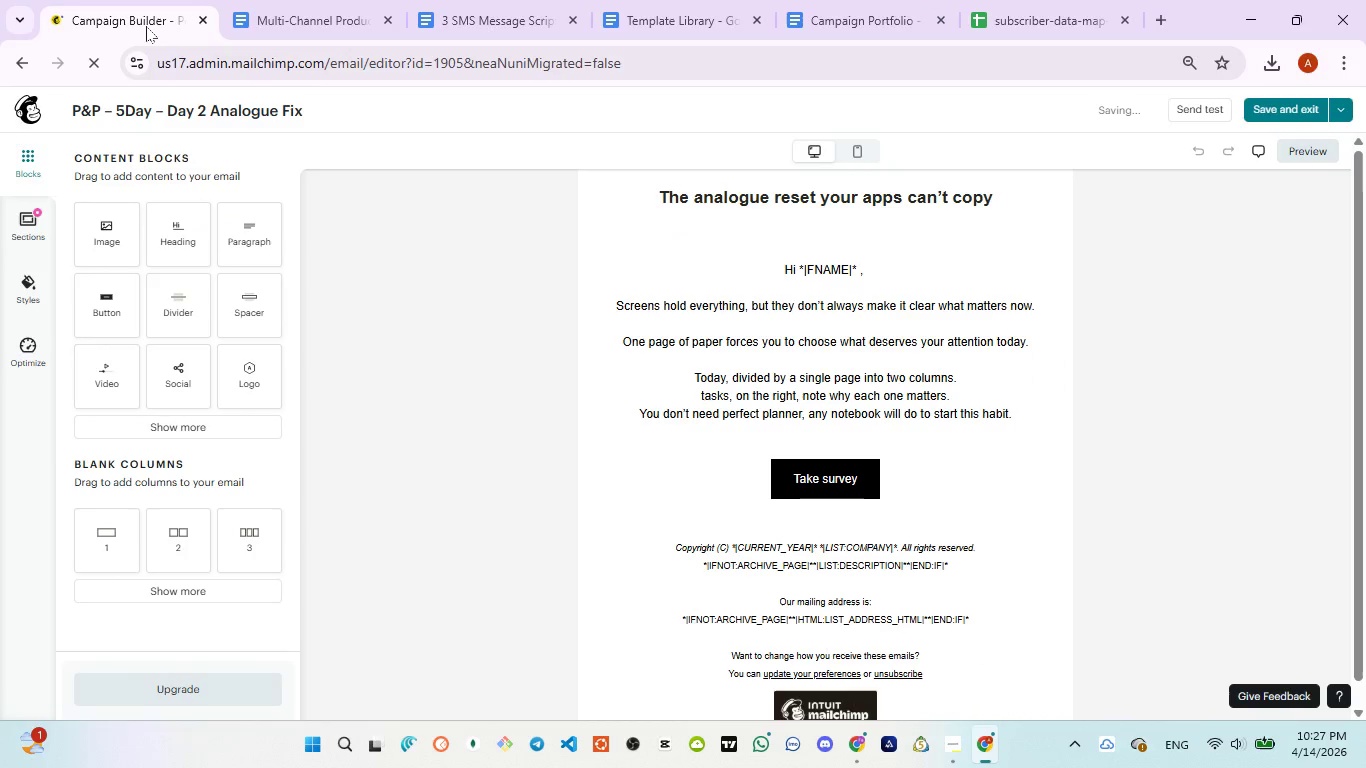 
left_click([32, 116])
 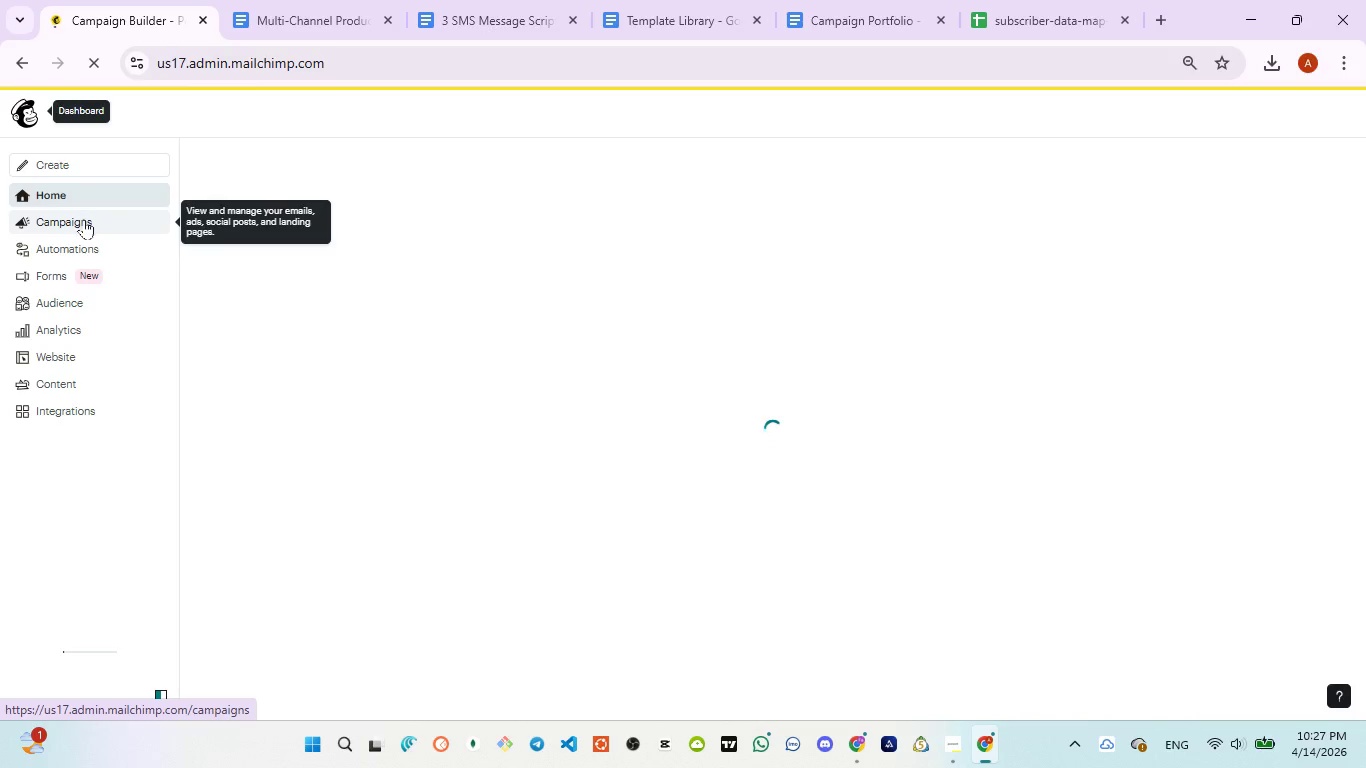 
left_click([84, 221])
 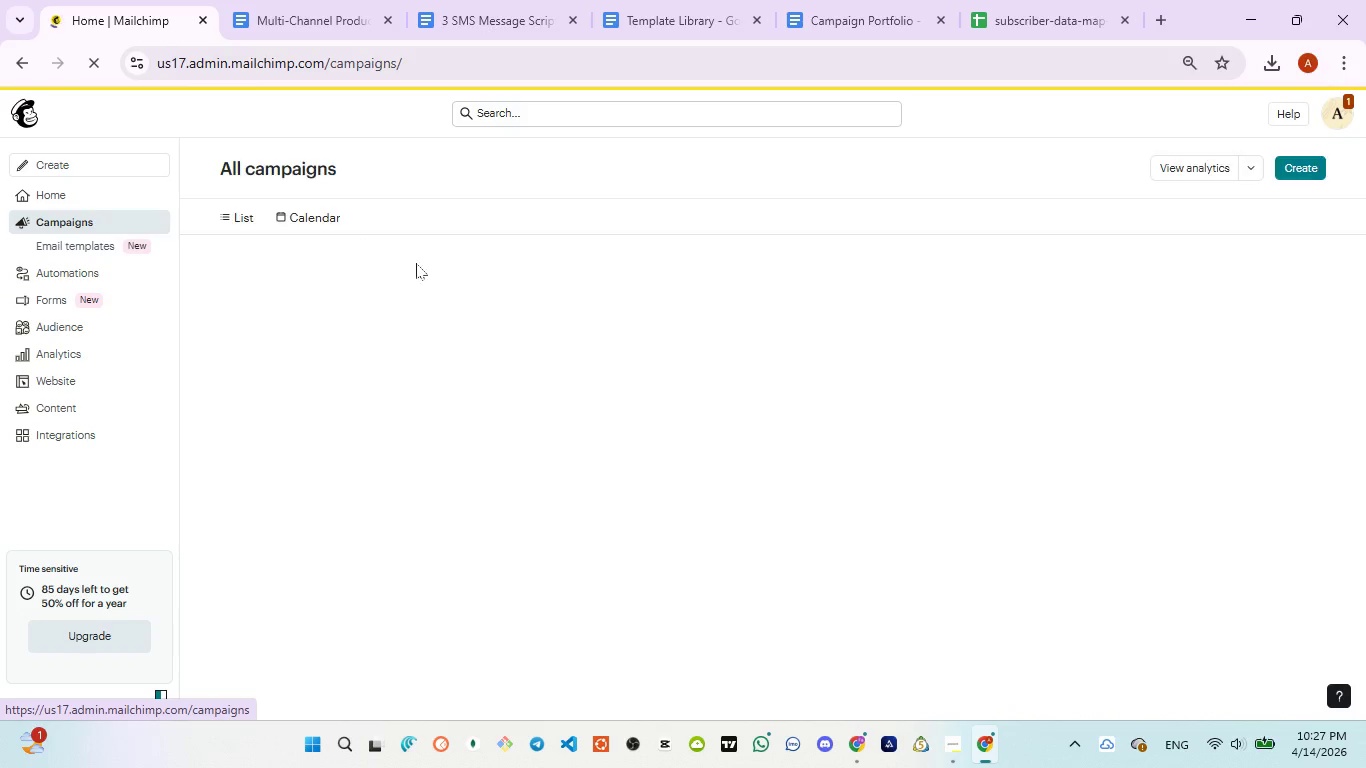 
mouse_move([484, 387])
 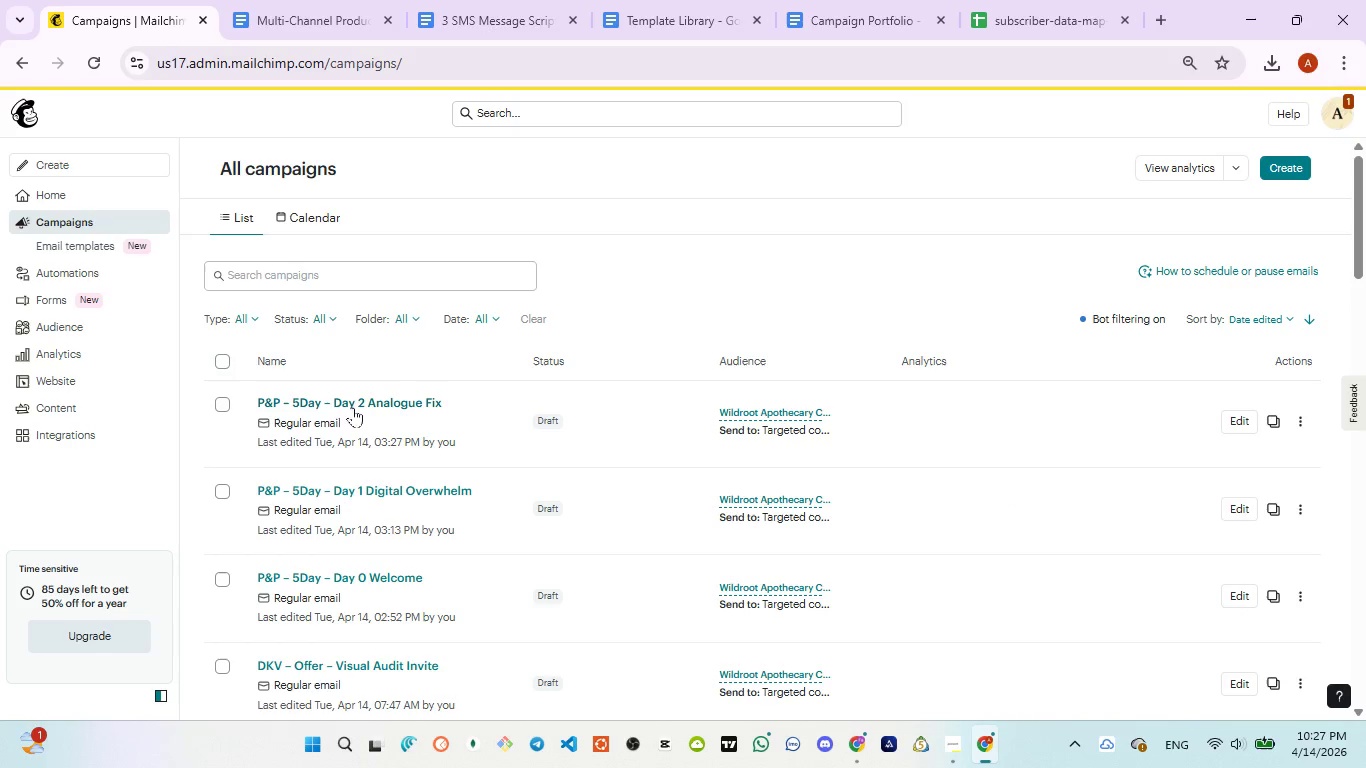 
left_click([353, 396])
 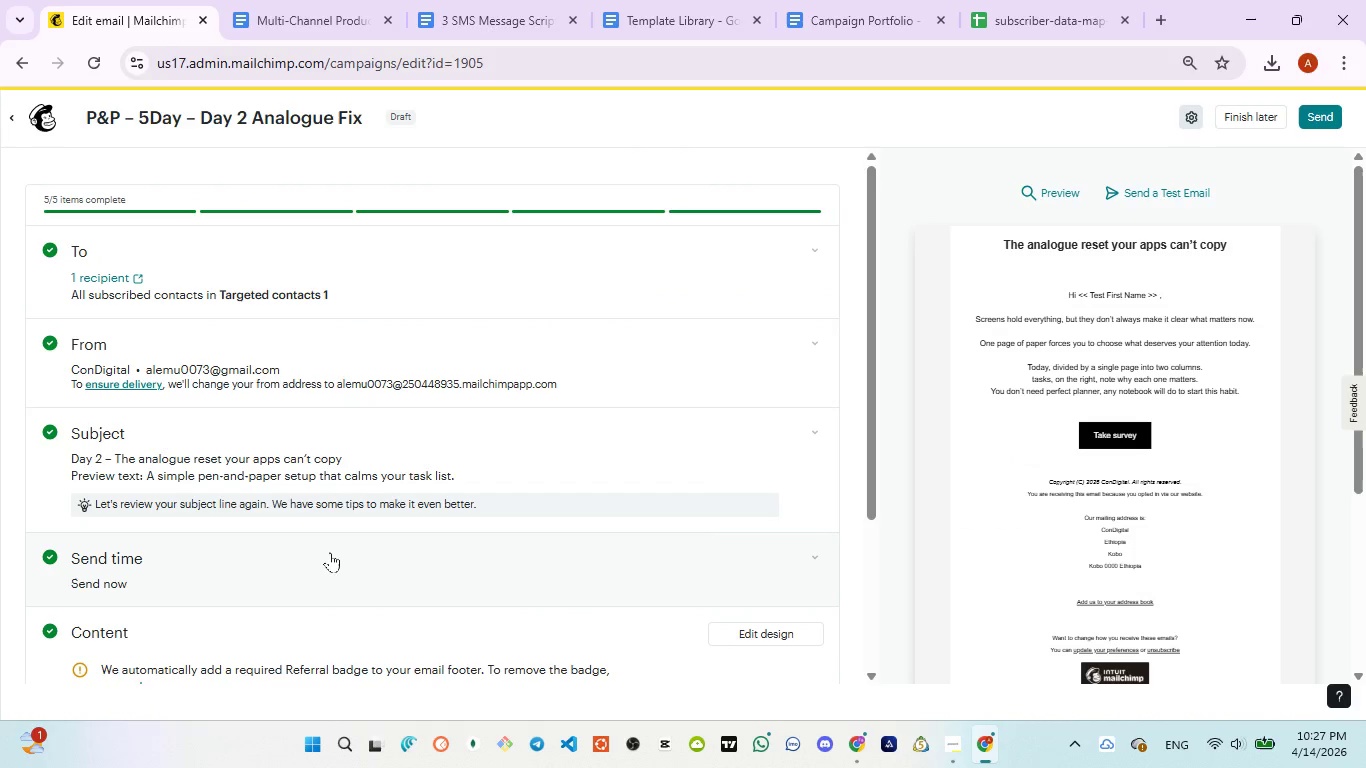 
wait(5.39)
 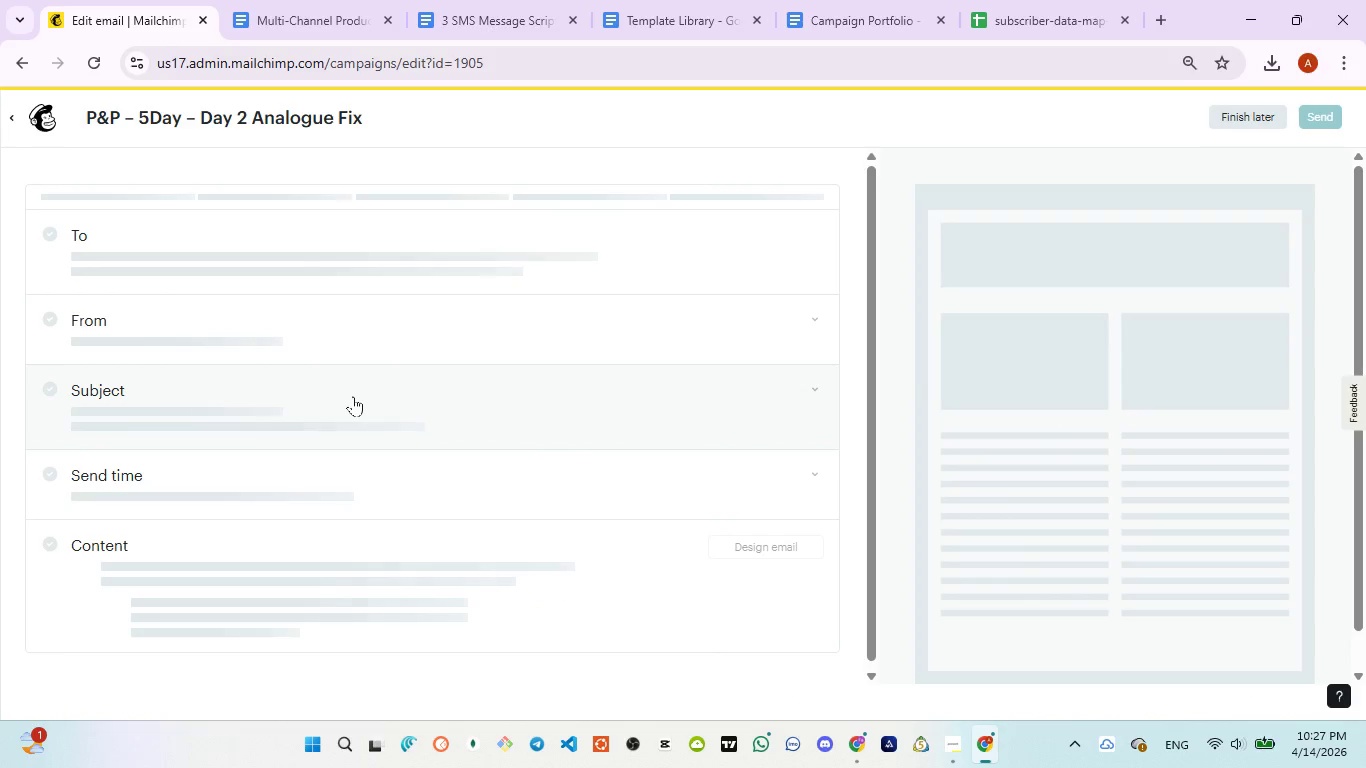 
left_click([735, 630])
 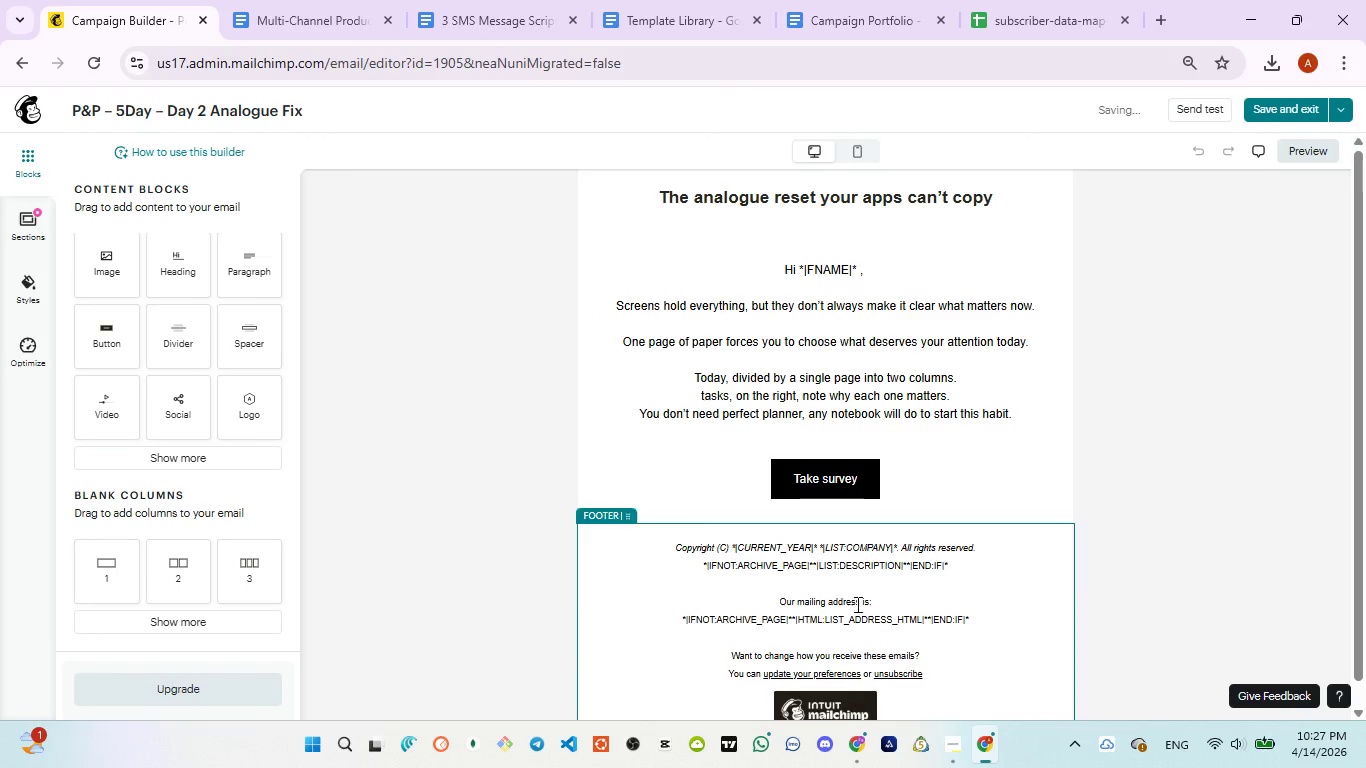 
left_click([884, 404])
 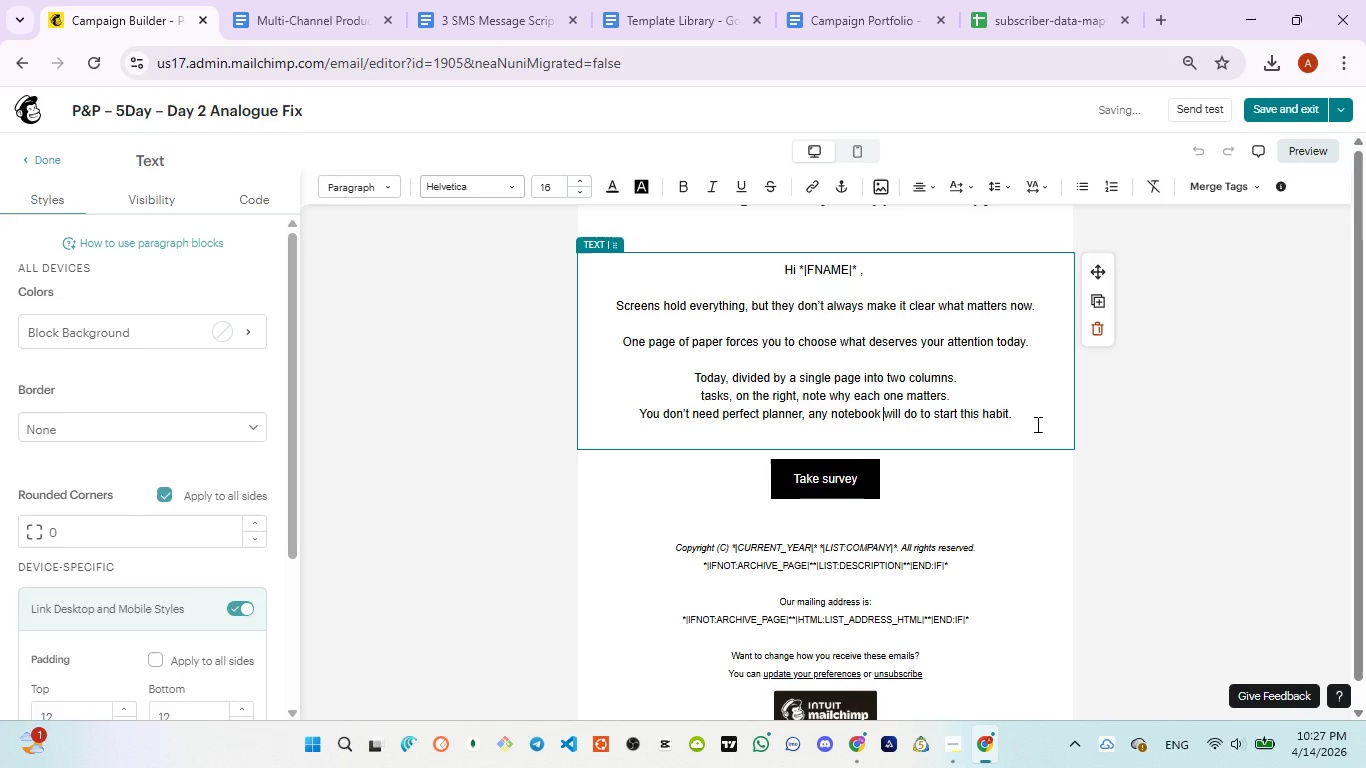 
left_click([1036, 421])
 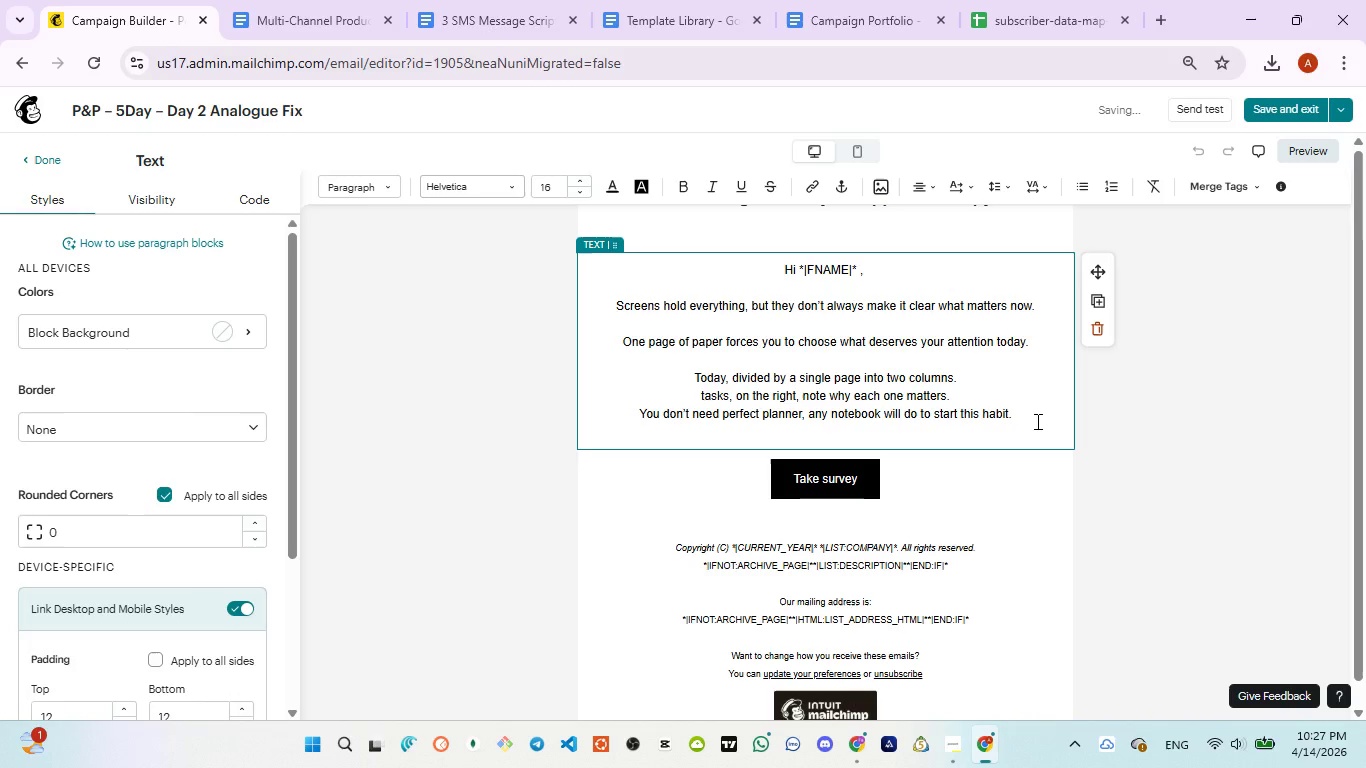 
key(Enter)
 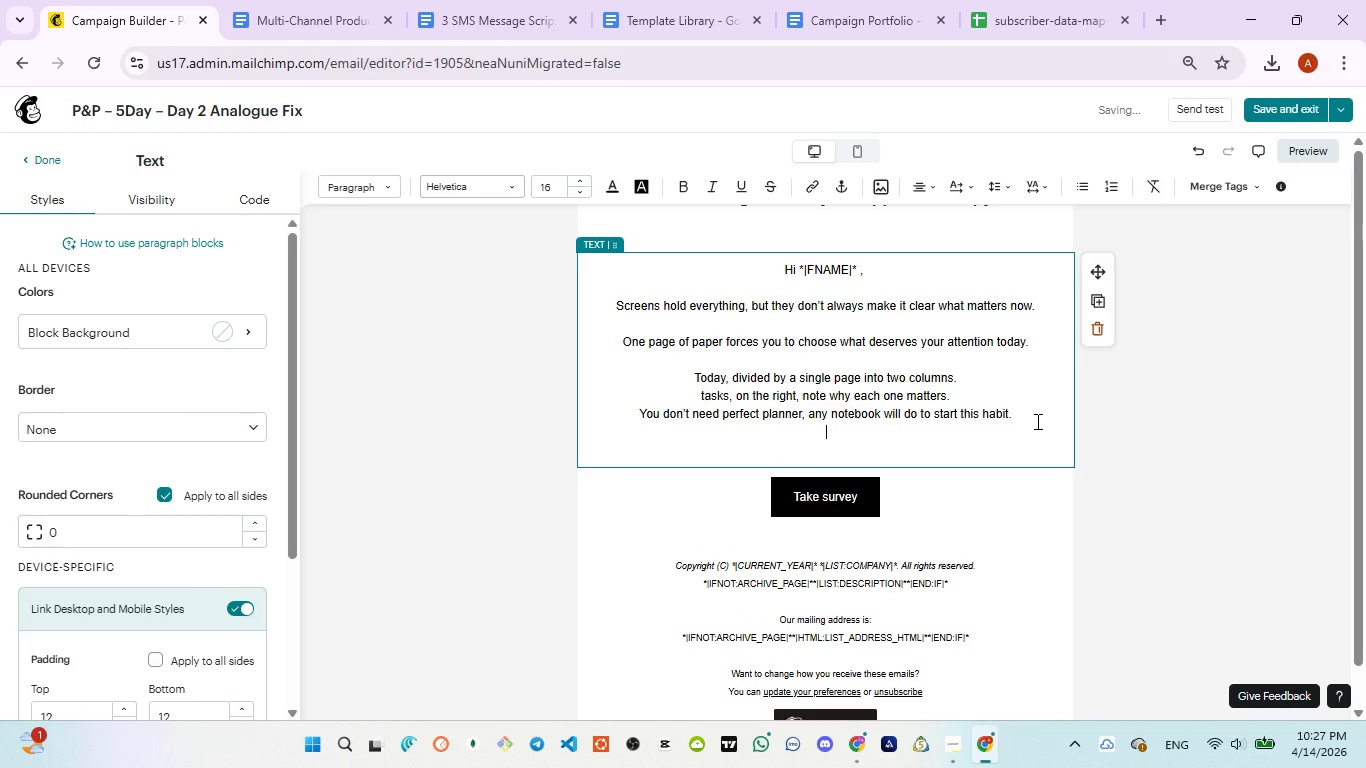 
key(Enter)
 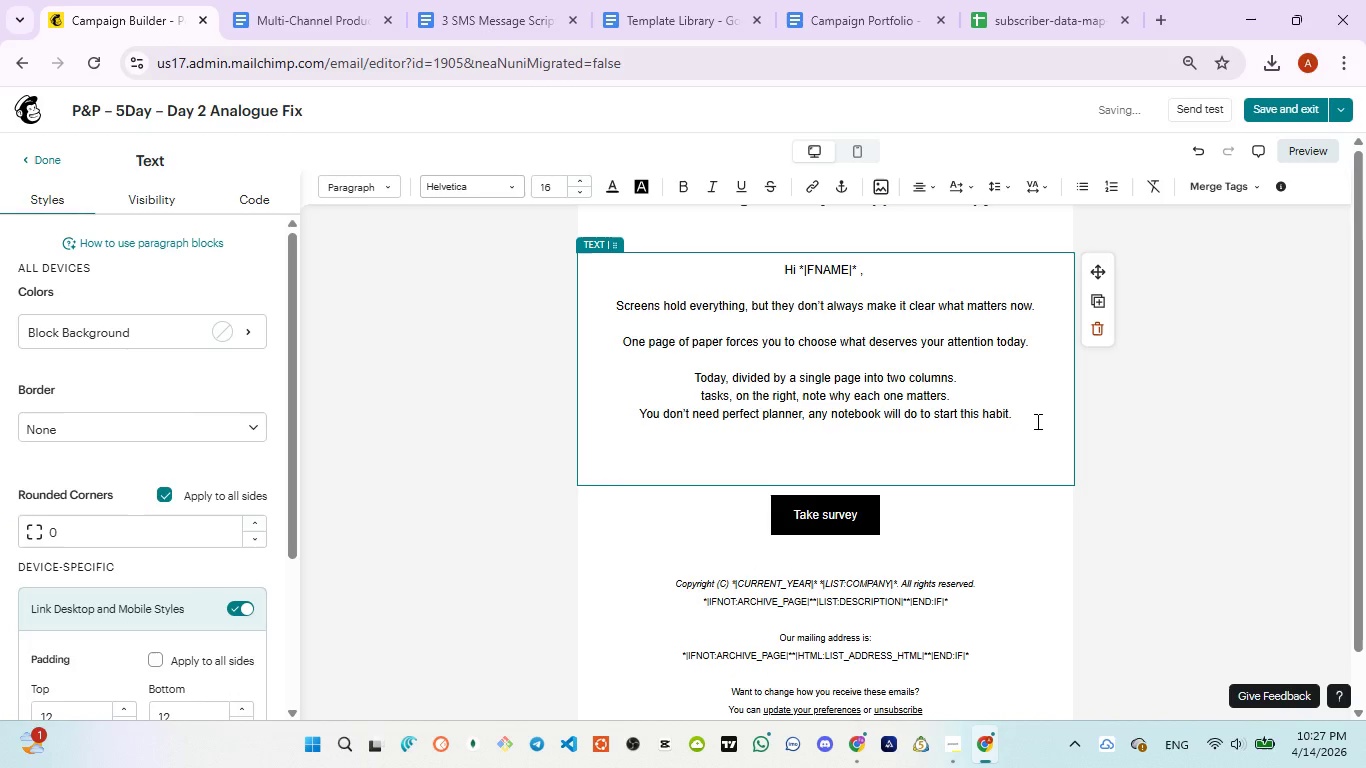 
type(What )
 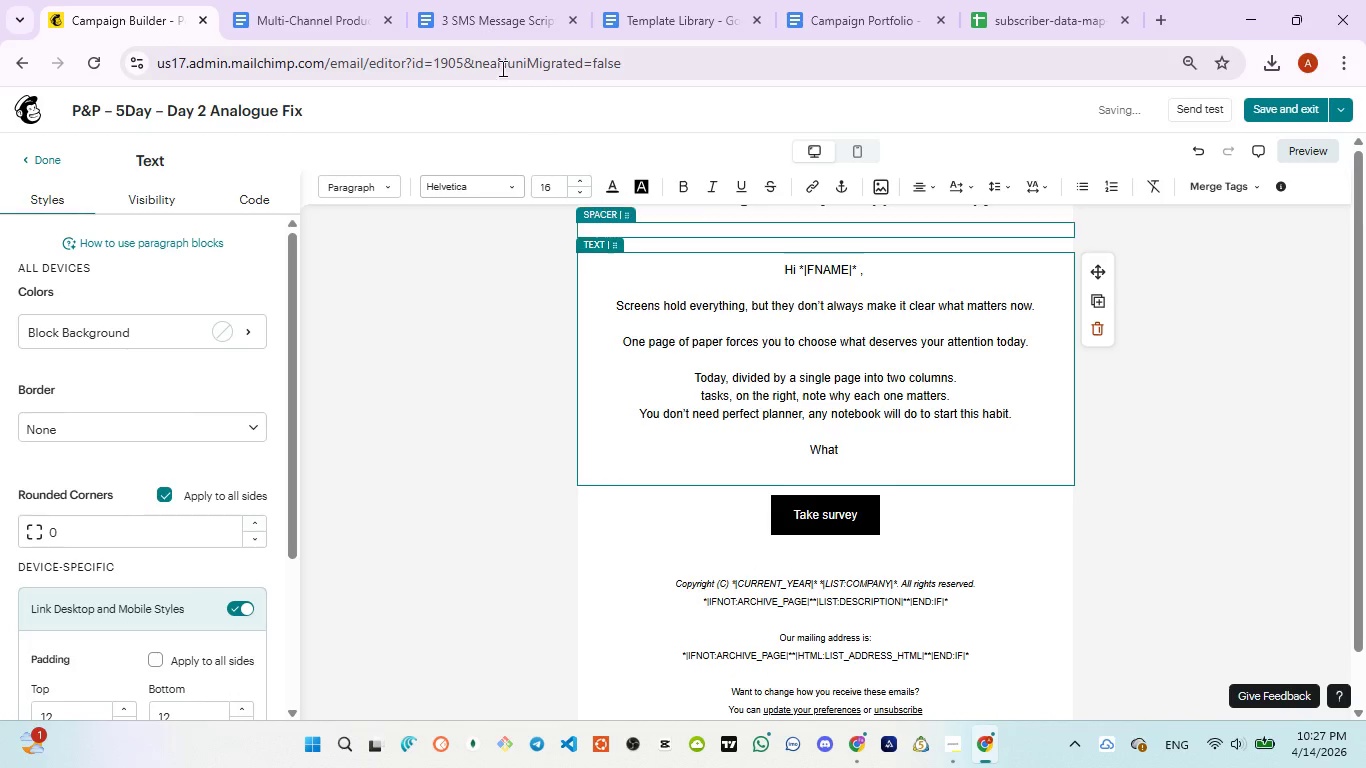 
left_click([476, 13])
 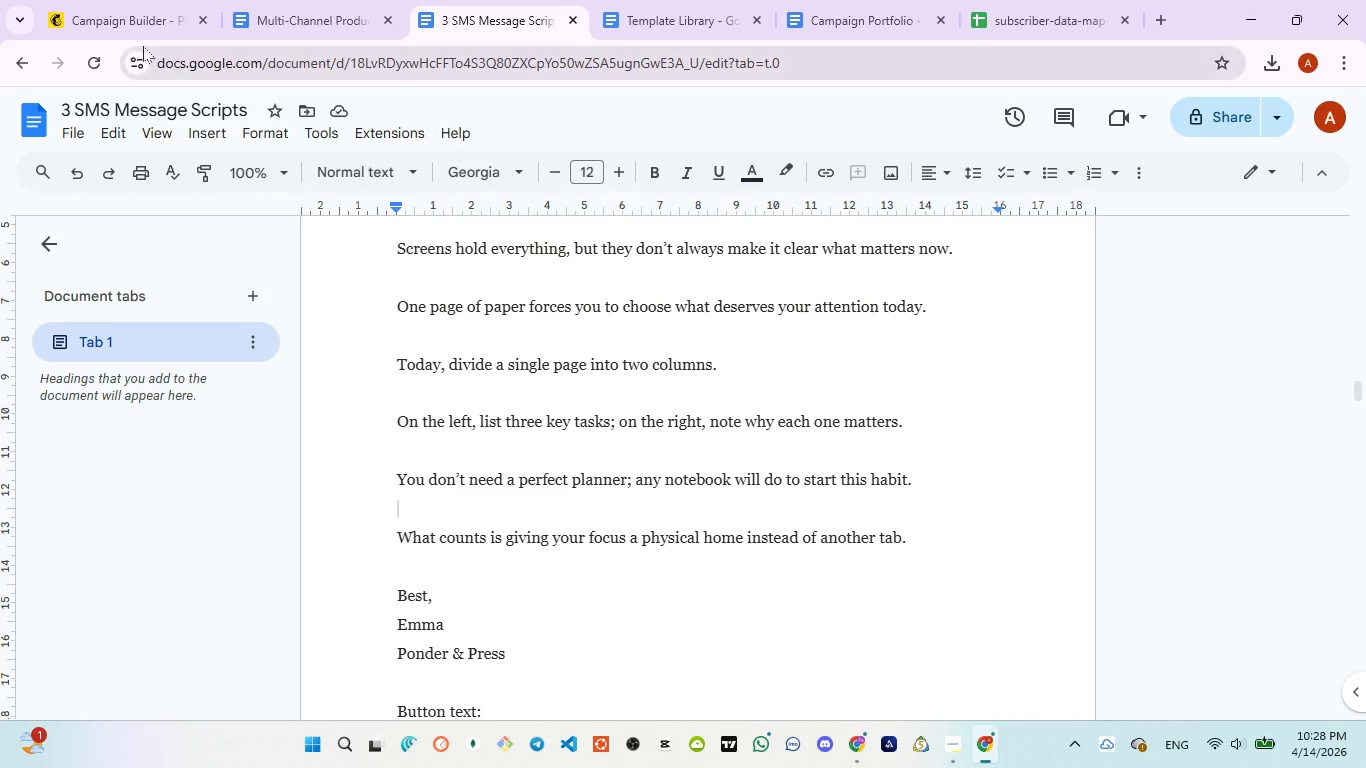 
left_click([115, 22])
 